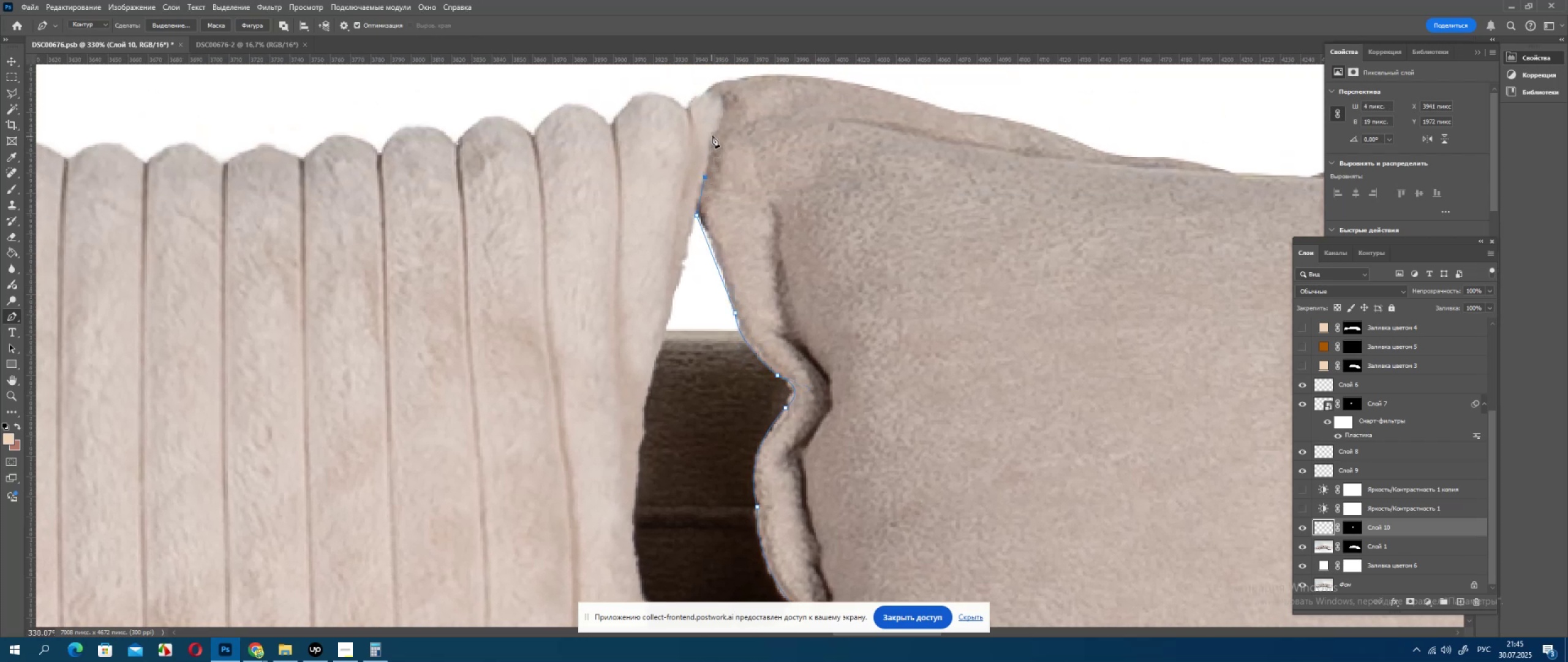 
left_click([712, 135])
 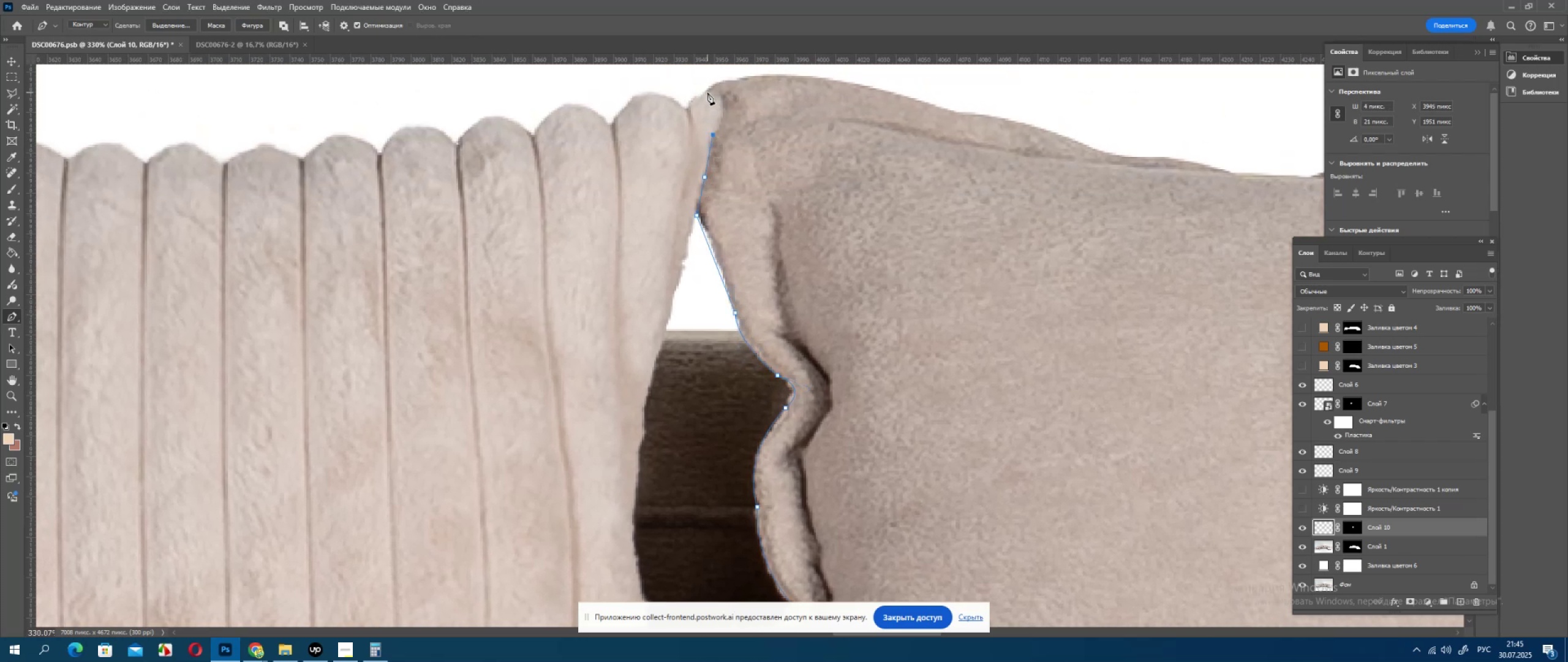 
left_click_drag(start_coordinate=[707, 91], to_coordinate=[673, 89])
 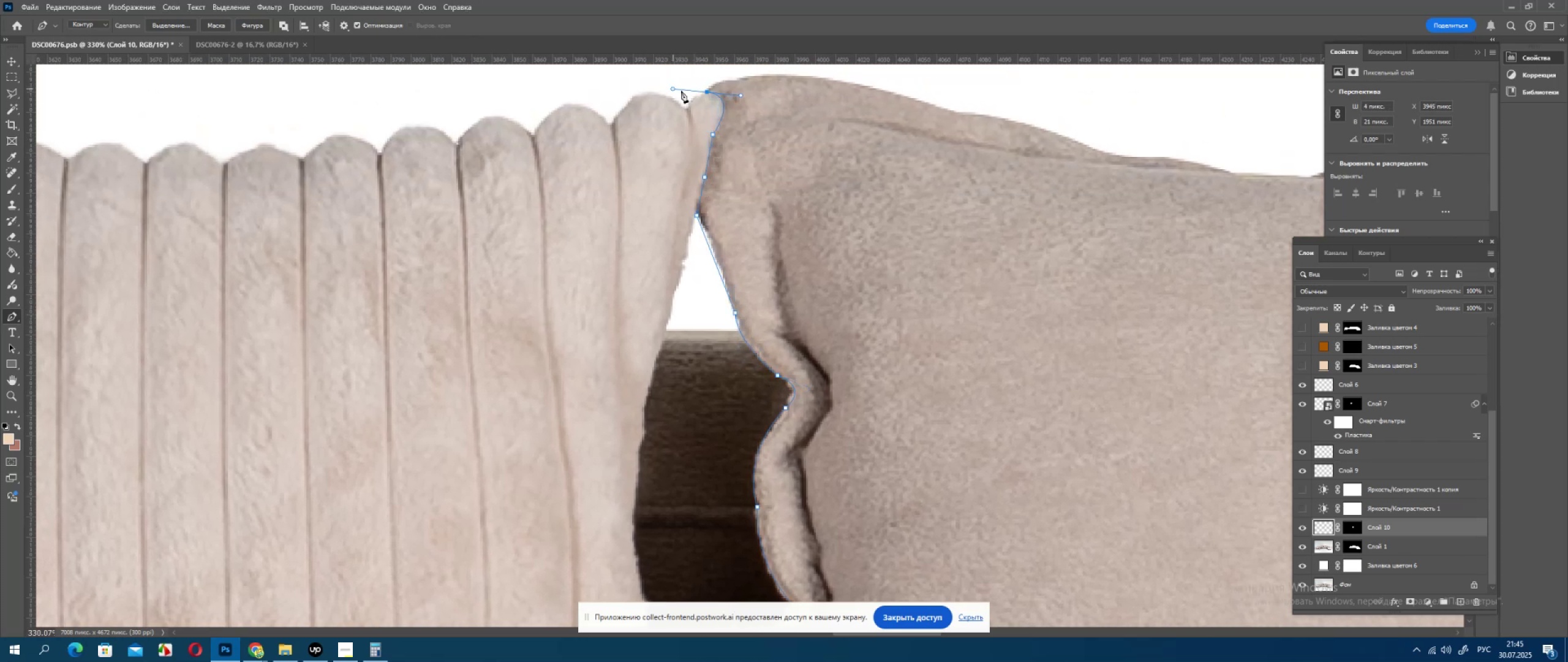 
hold_key(key=AltLeft, duration=1.5)
left_click([708, 94])
 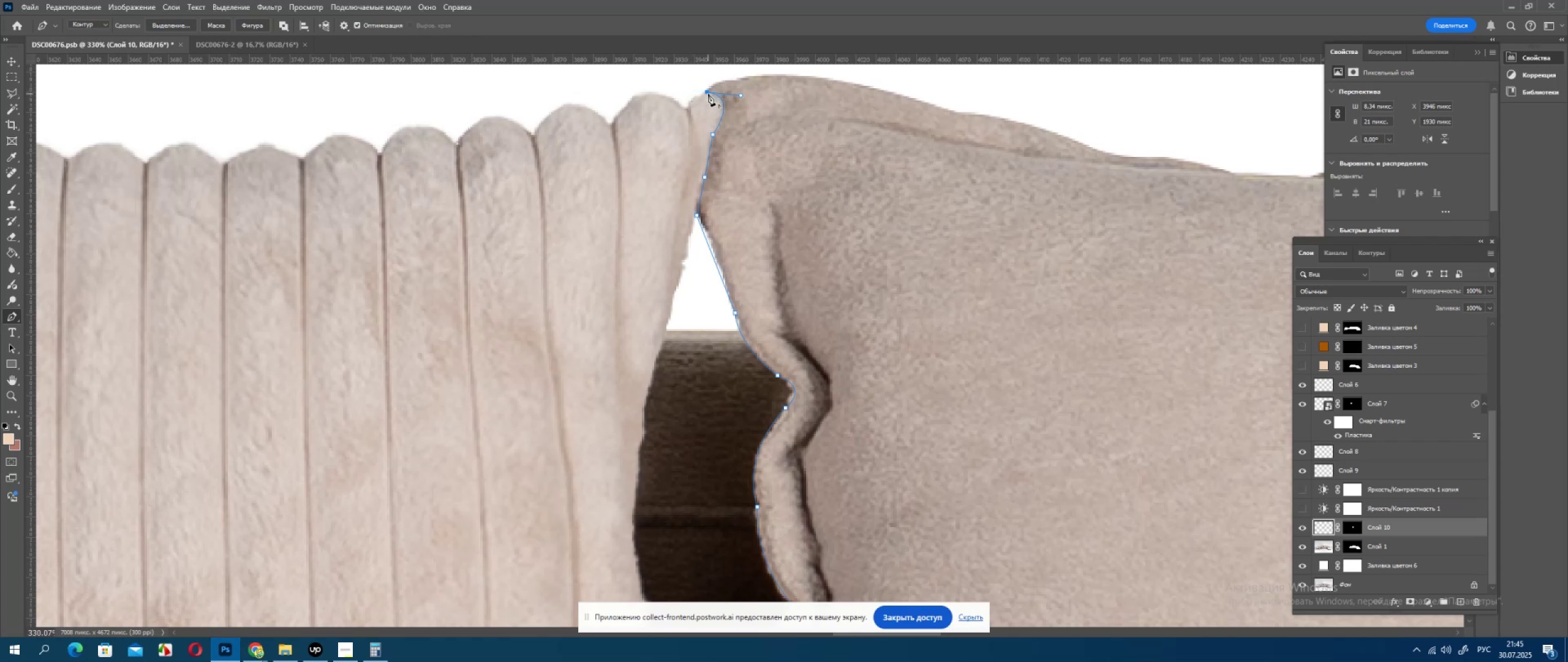 
scroll: coordinate [708, 94], scroll_direction: down, amount: 6.0
 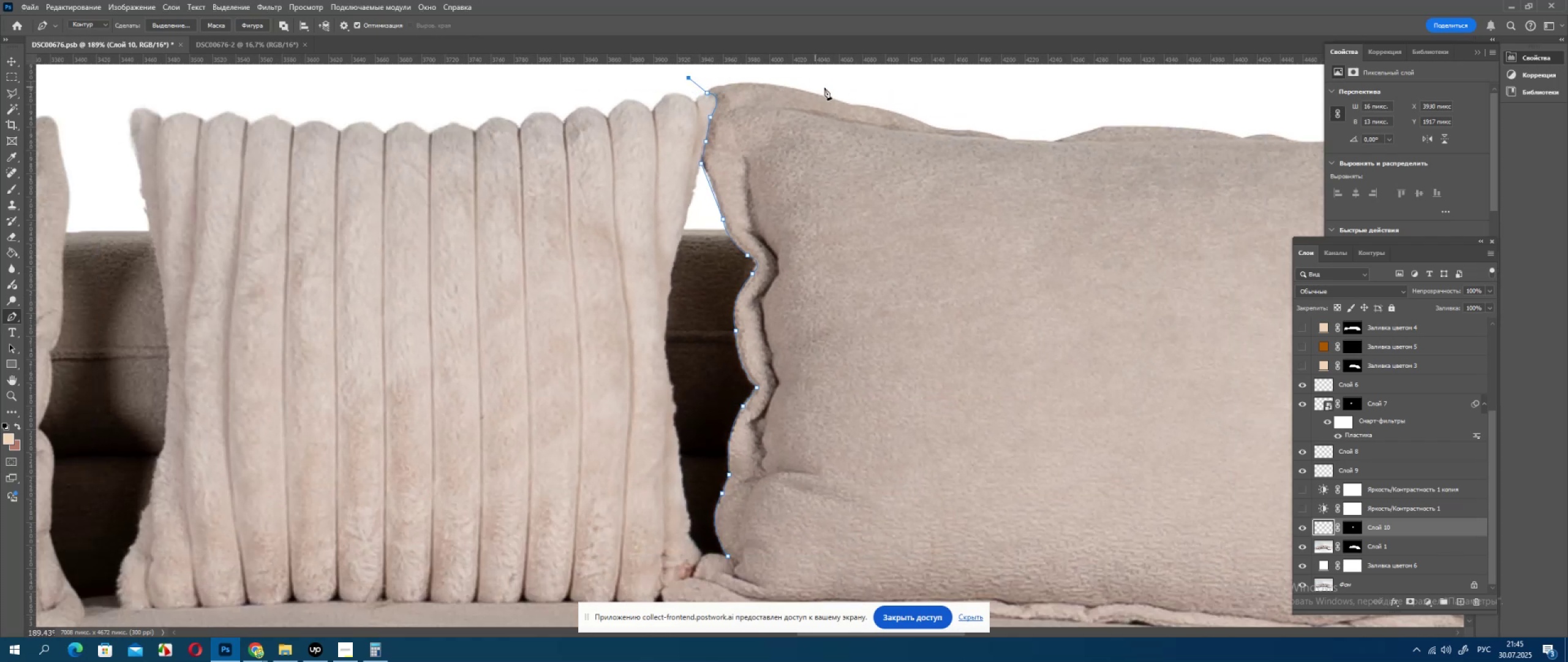 
hold_key(key=Space, duration=0.58)
 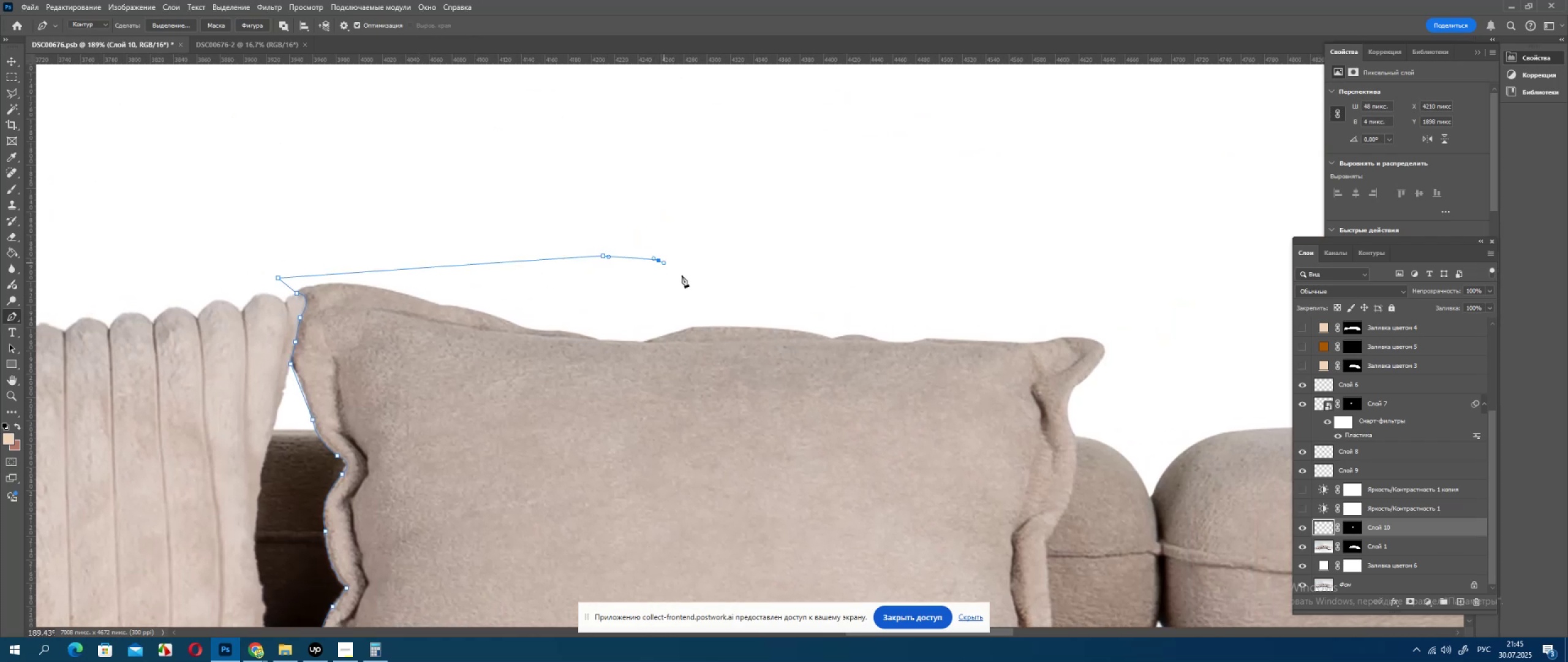 
left_click_drag(start_coordinate=[829, 96], to_coordinate=[418, 296])
 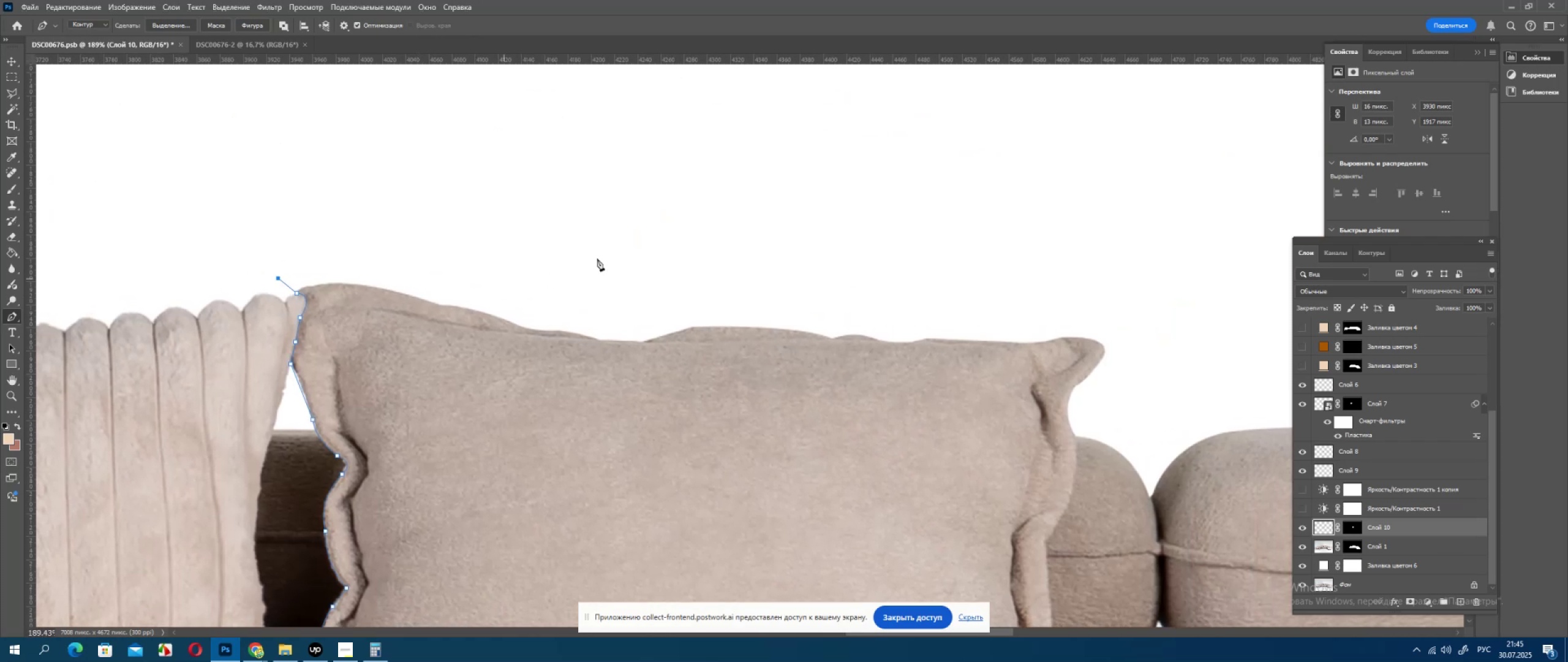 
left_click_drag(start_coordinate=[603, 256], to_coordinate=[609, 257])
 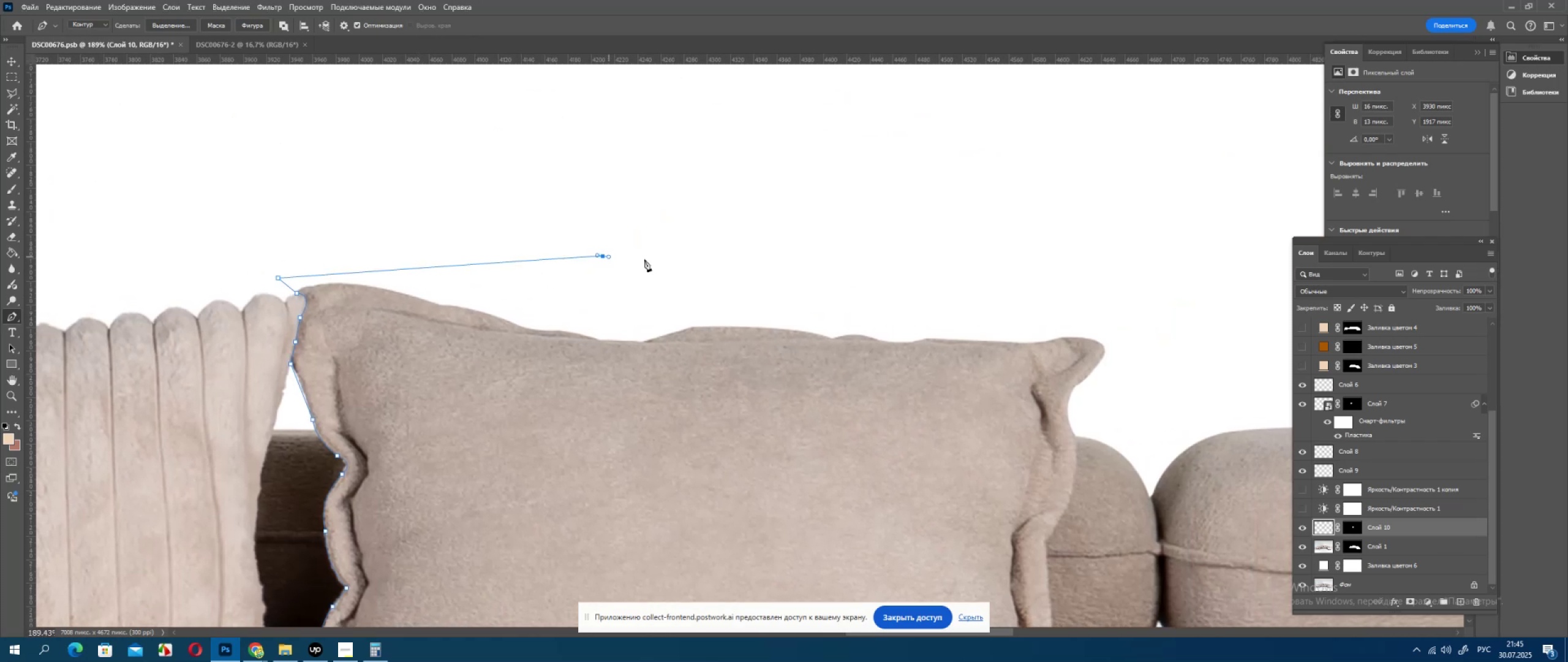 
left_click_drag(start_coordinate=[658, 261], to_coordinate=[664, 263])
 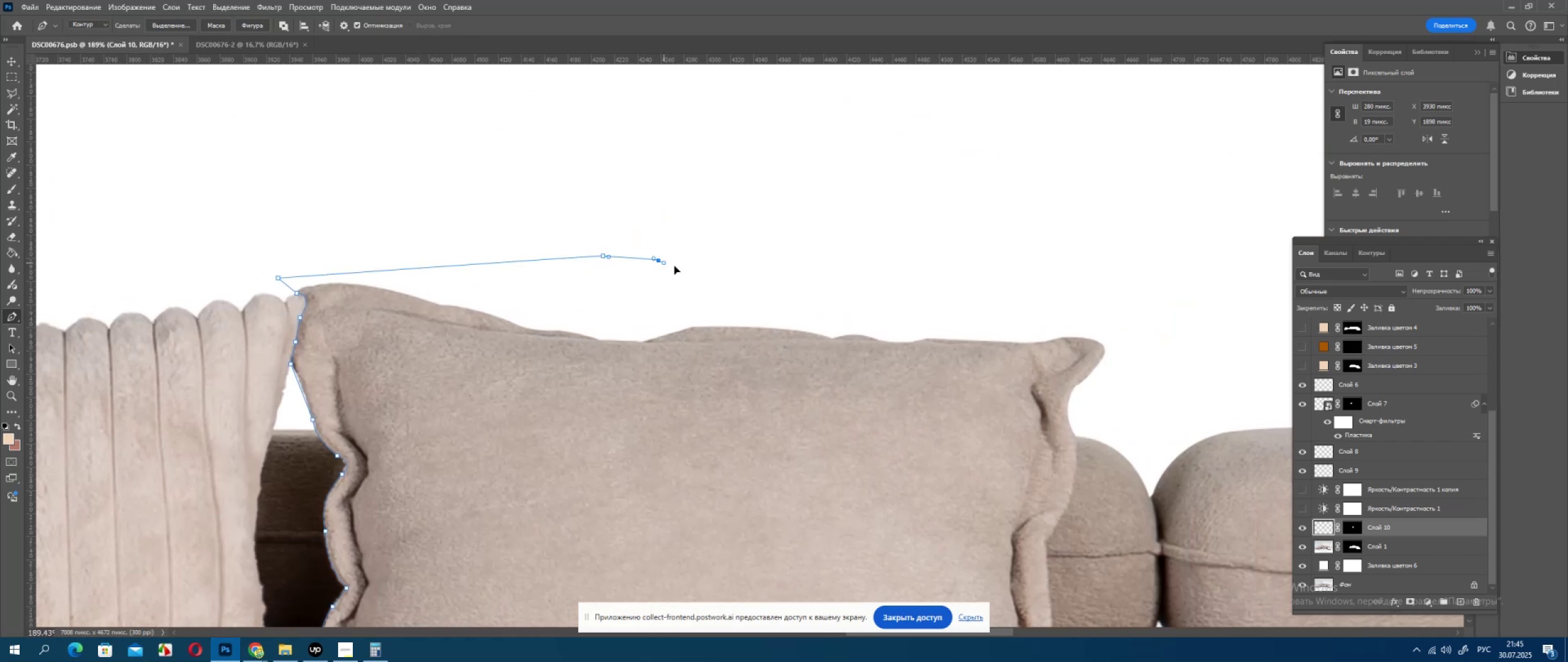 
hold_key(key=AltLeft, duration=0.75)
scroll: coordinate [687, 308], scroll_direction: down, amount: 15.0
 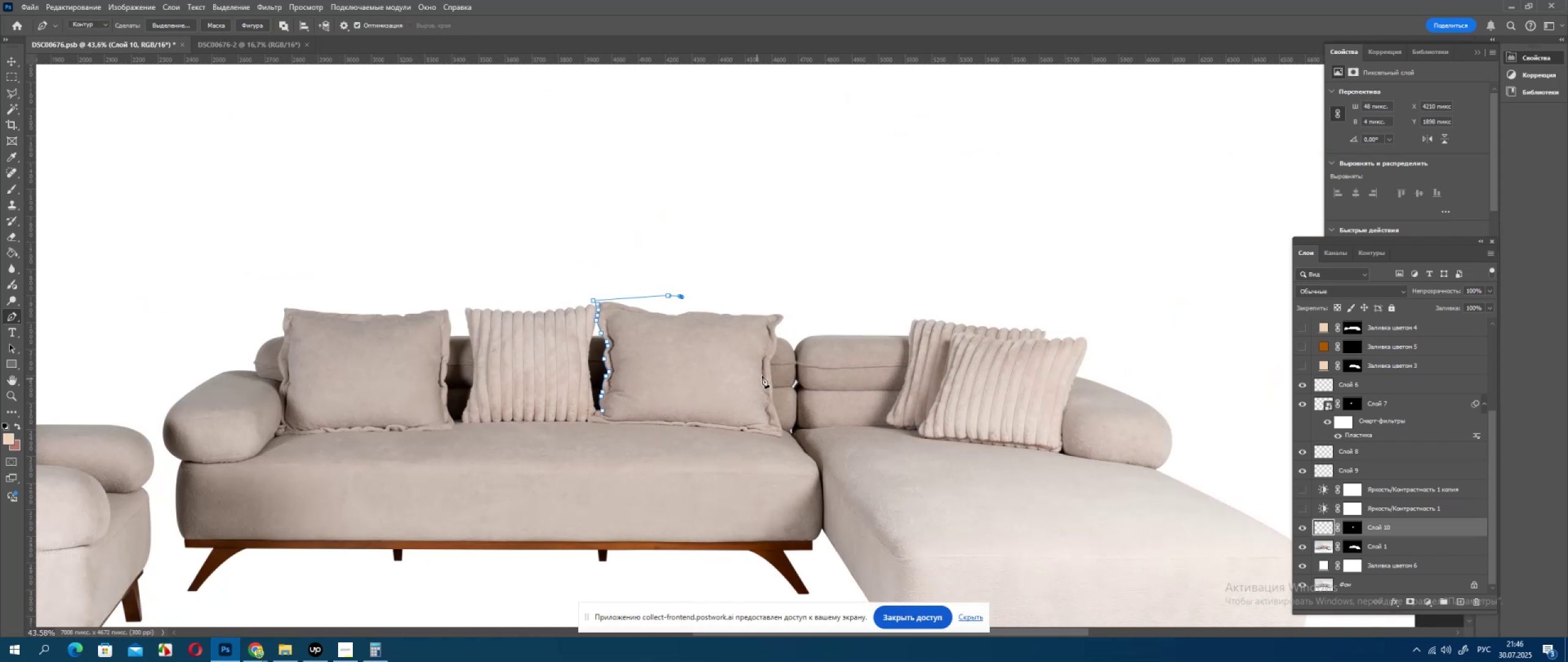 
hold_key(key=AltLeft, duration=0.58)
scroll: coordinate [764, 313], scroll_direction: up, amount: 8.0
 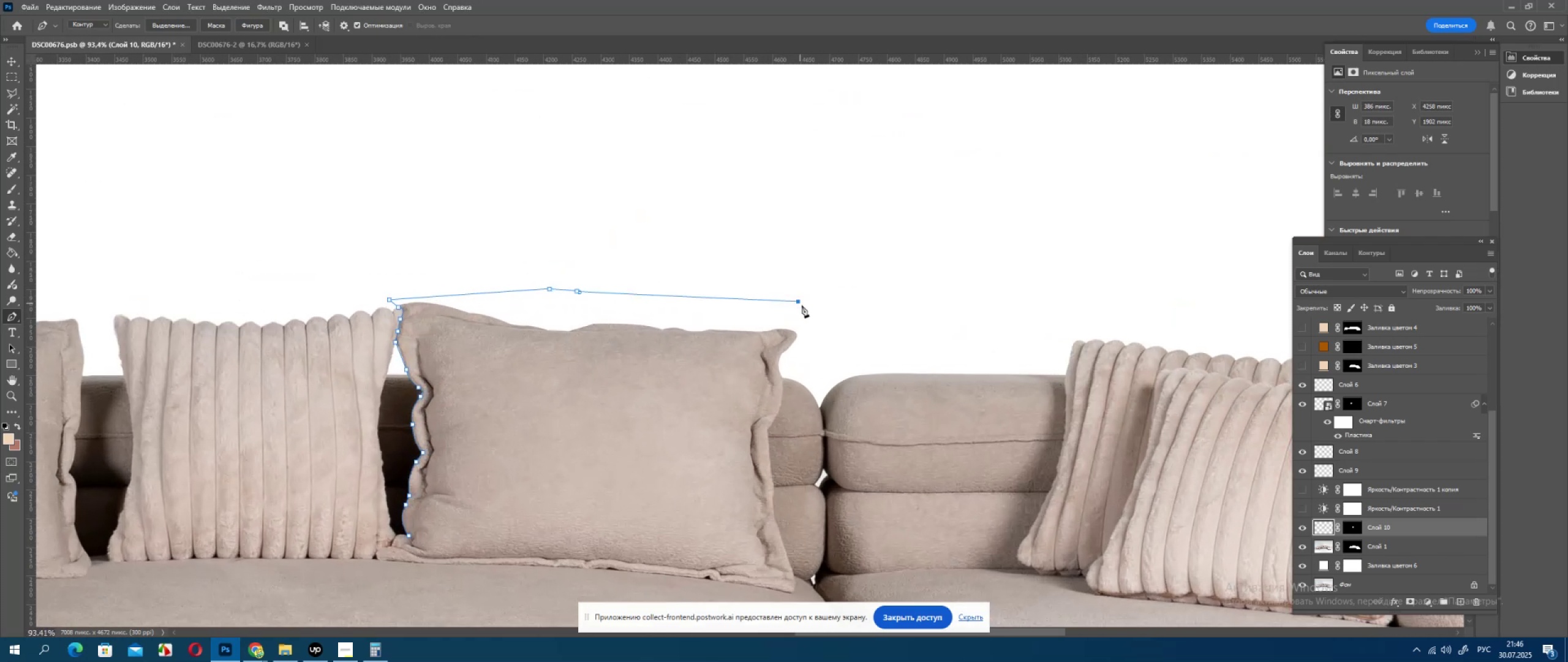 
double_click([812, 321])
 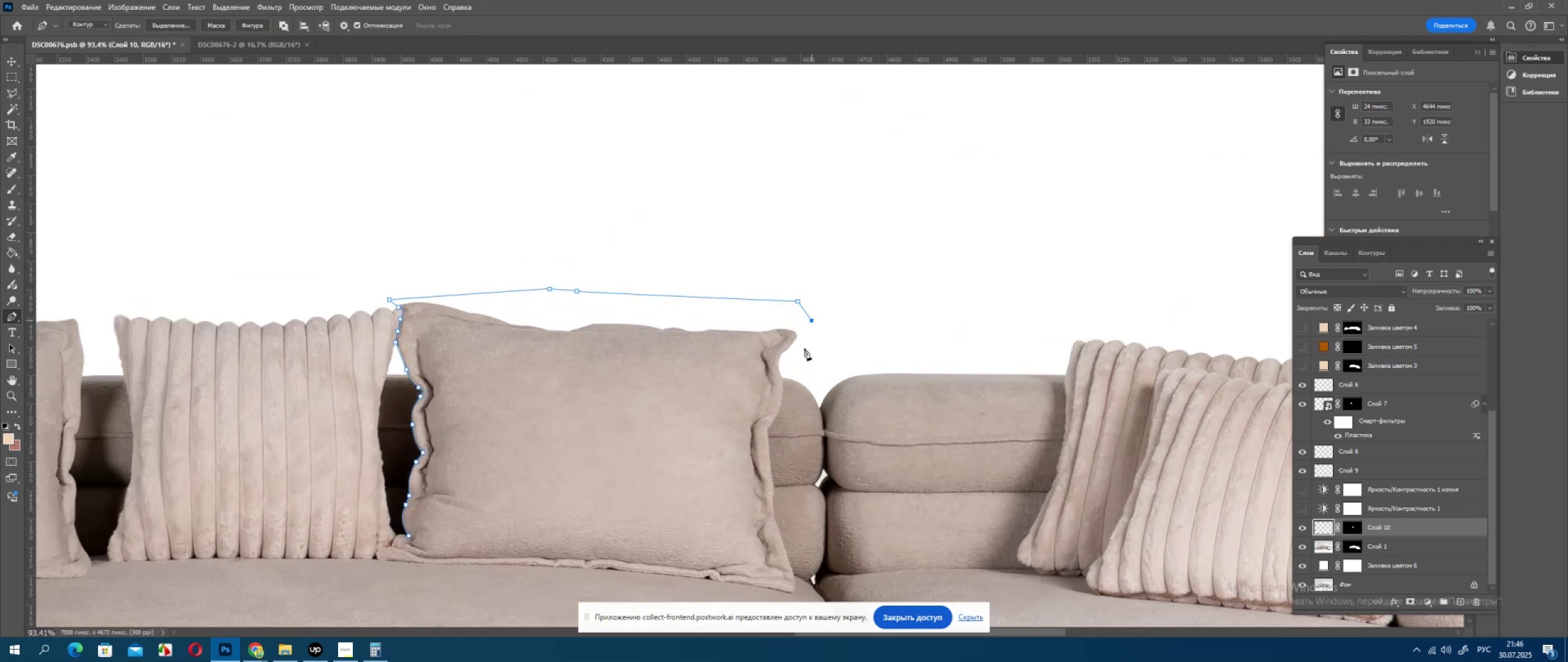 
hold_key(key=AltLeft, duration=0.53)
scroll: coordinate [796, 376], scroll_direction: up, amount: 10.0
 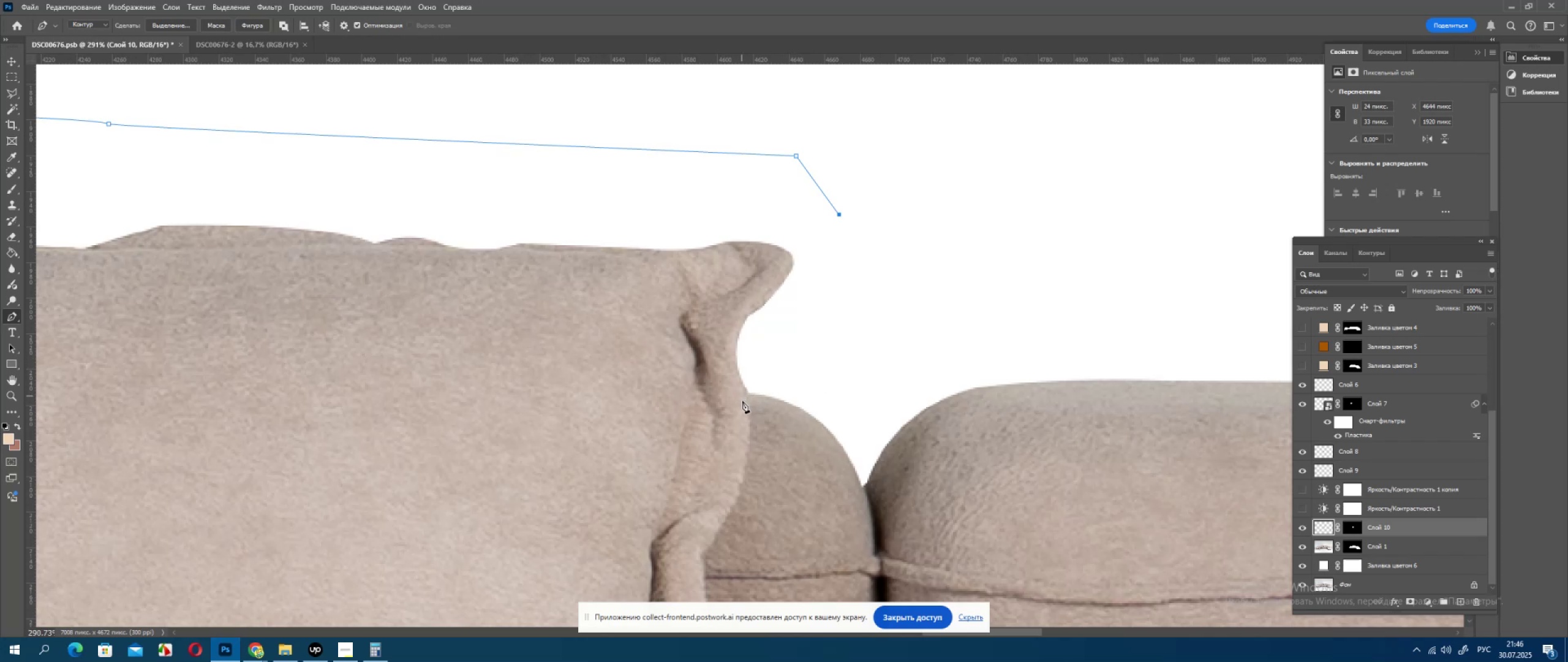 
left_click([747, 391])
 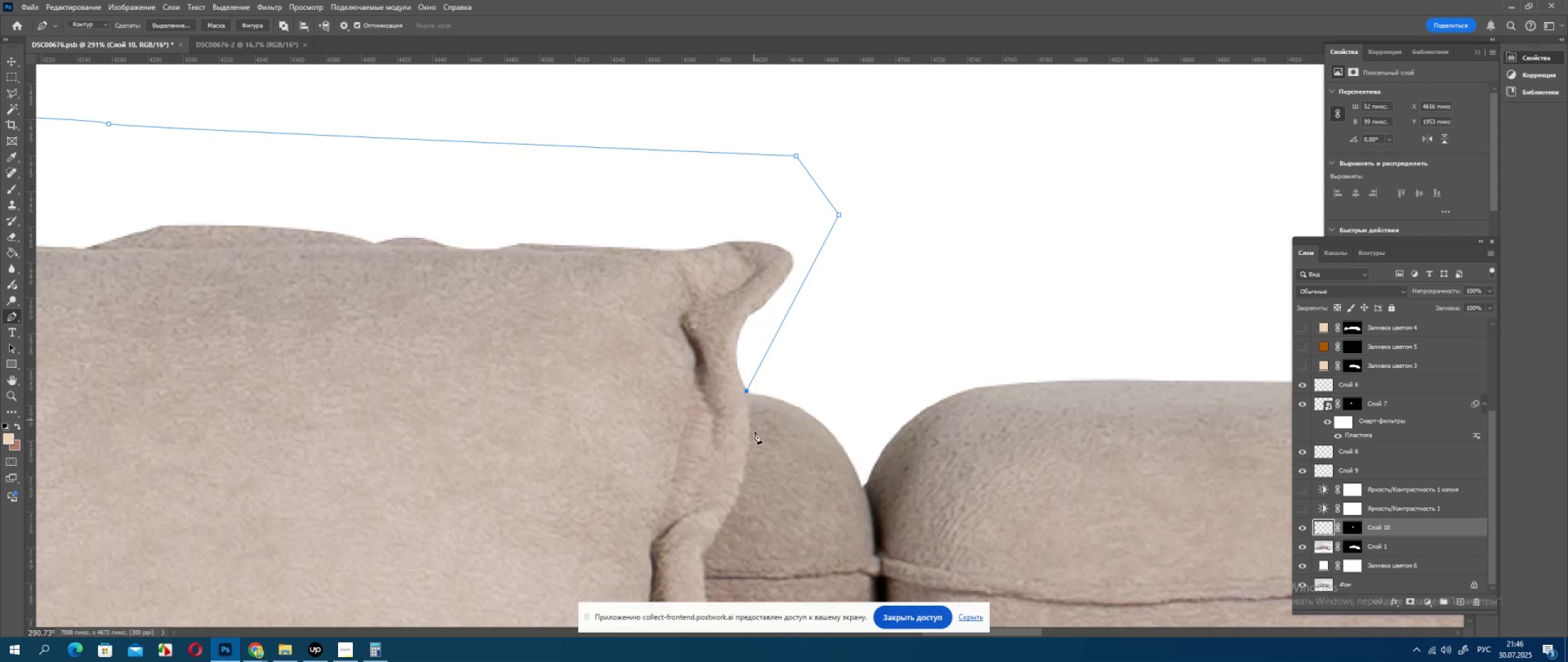 
hold_key(key=Space, duration=0.62)
 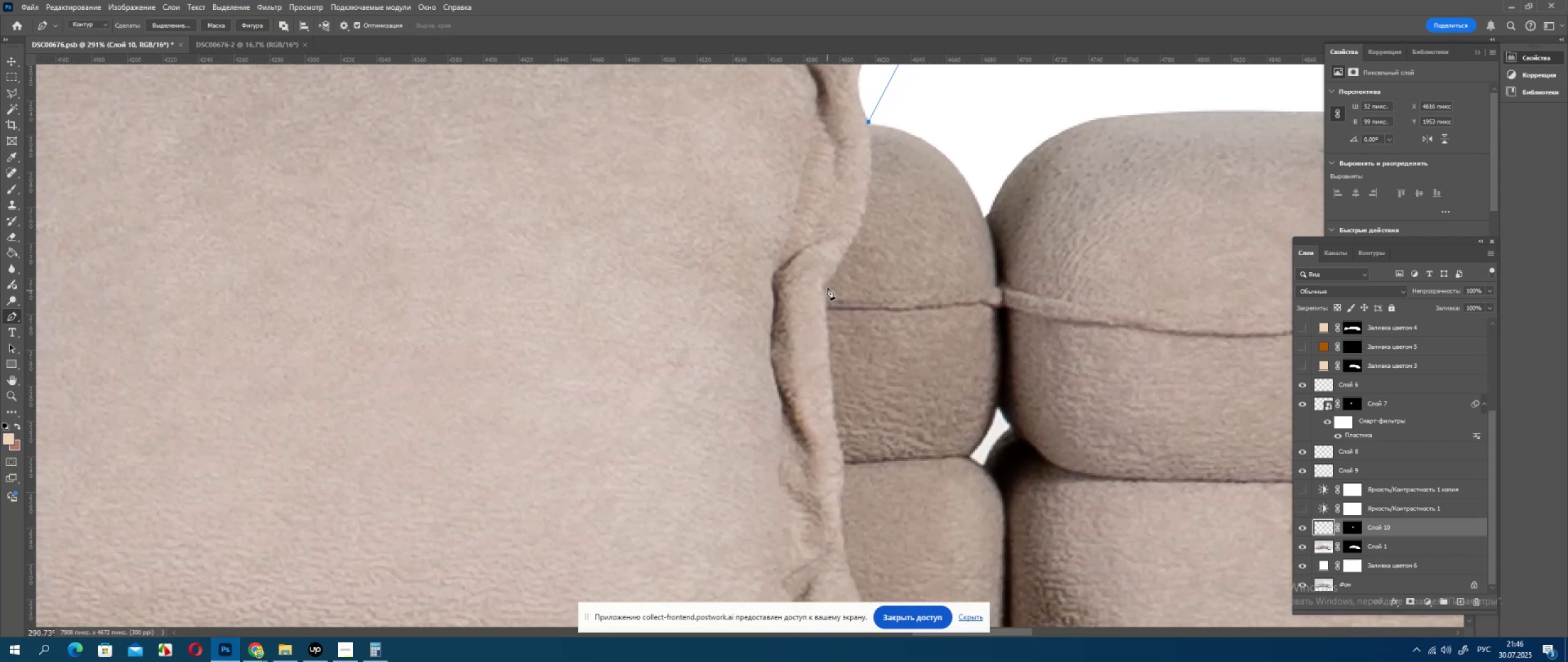 
left_click_drag(start_coordinate=[745, 481], to_coordinate=[851, 248])
 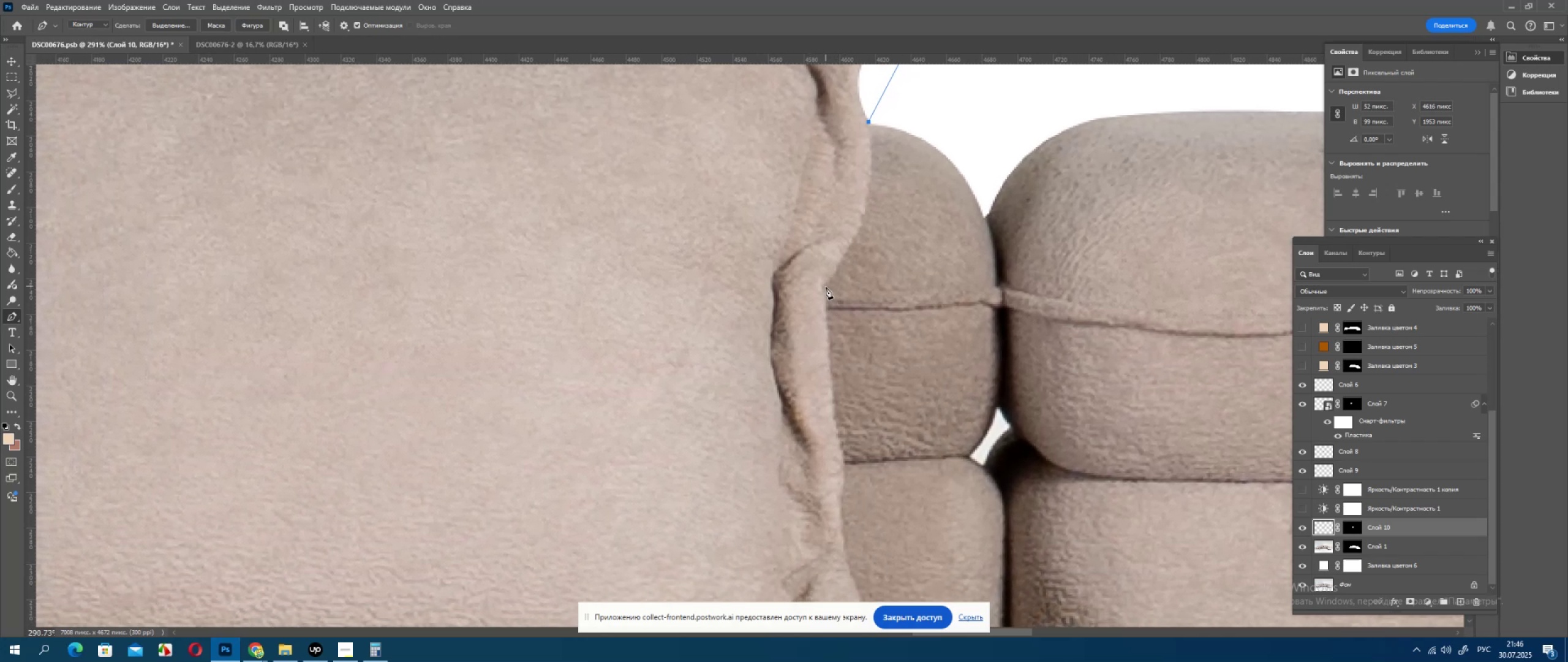 
left_click_drag(start_coordinate=[825, 287], to_coordinate=[761, 363])
 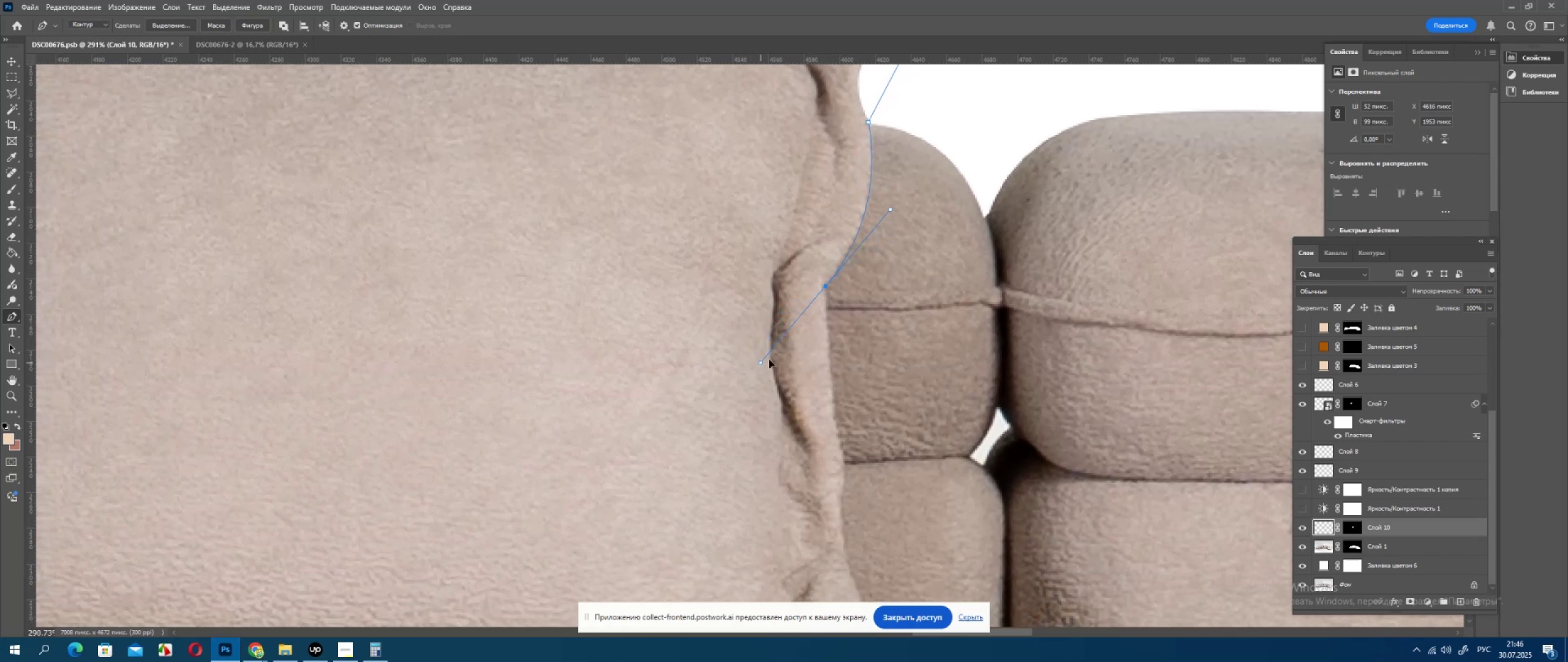 
hold_key(key=AltLeft, duration=1.26)
 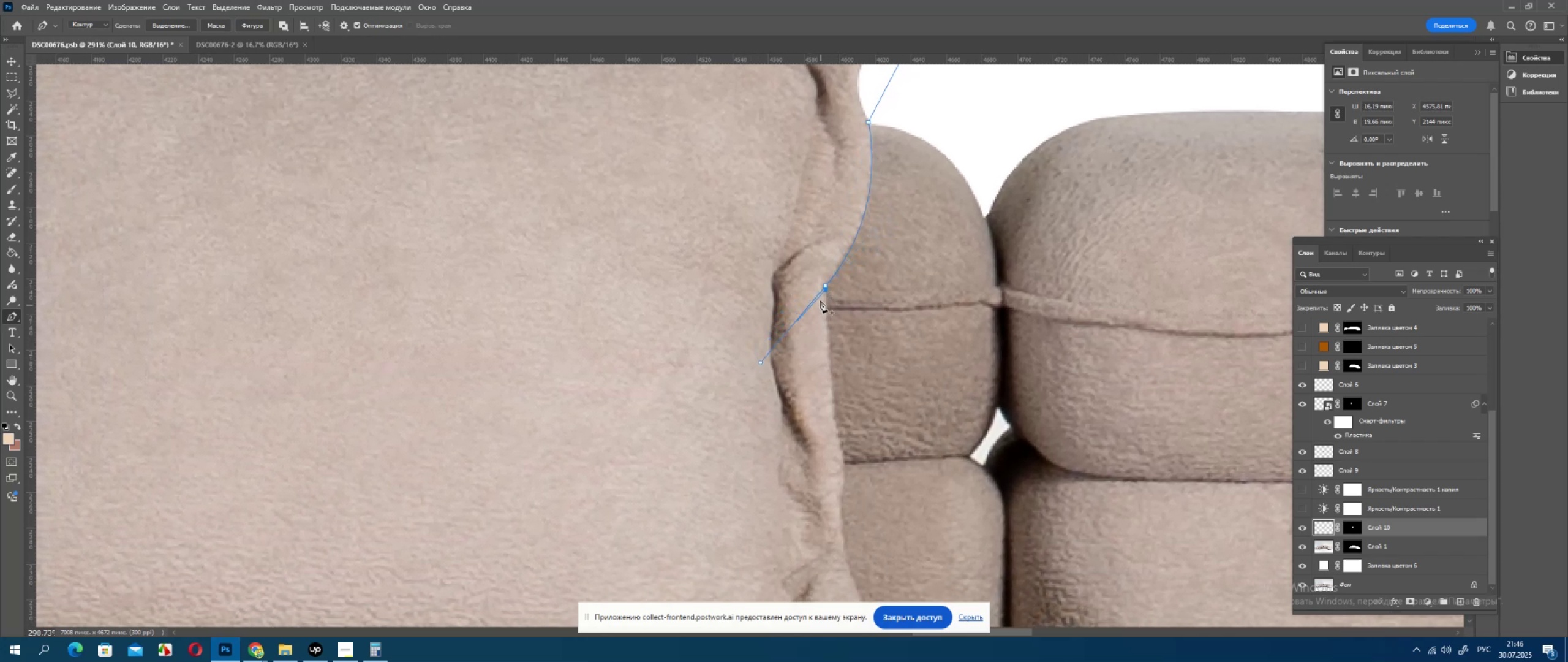 
key(Control+ControlLeft)
 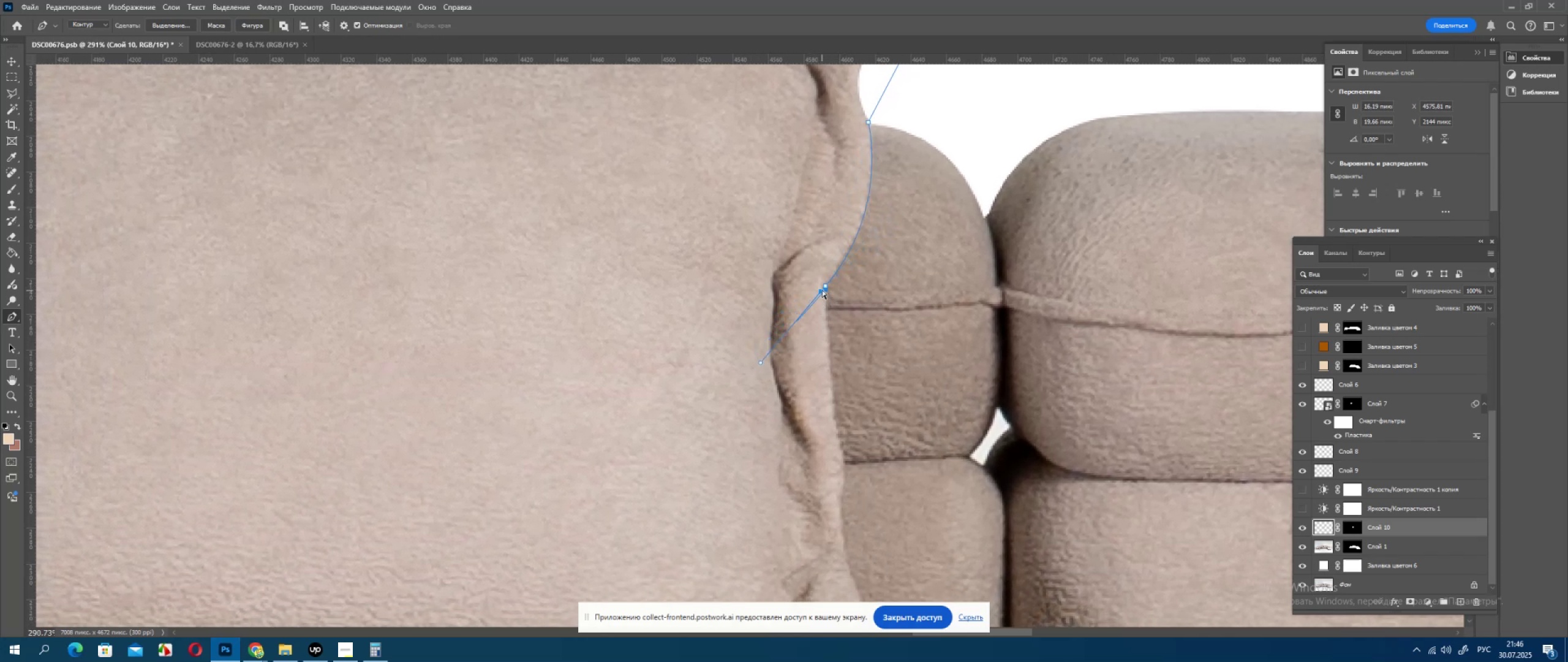 
key(Control+Z)
 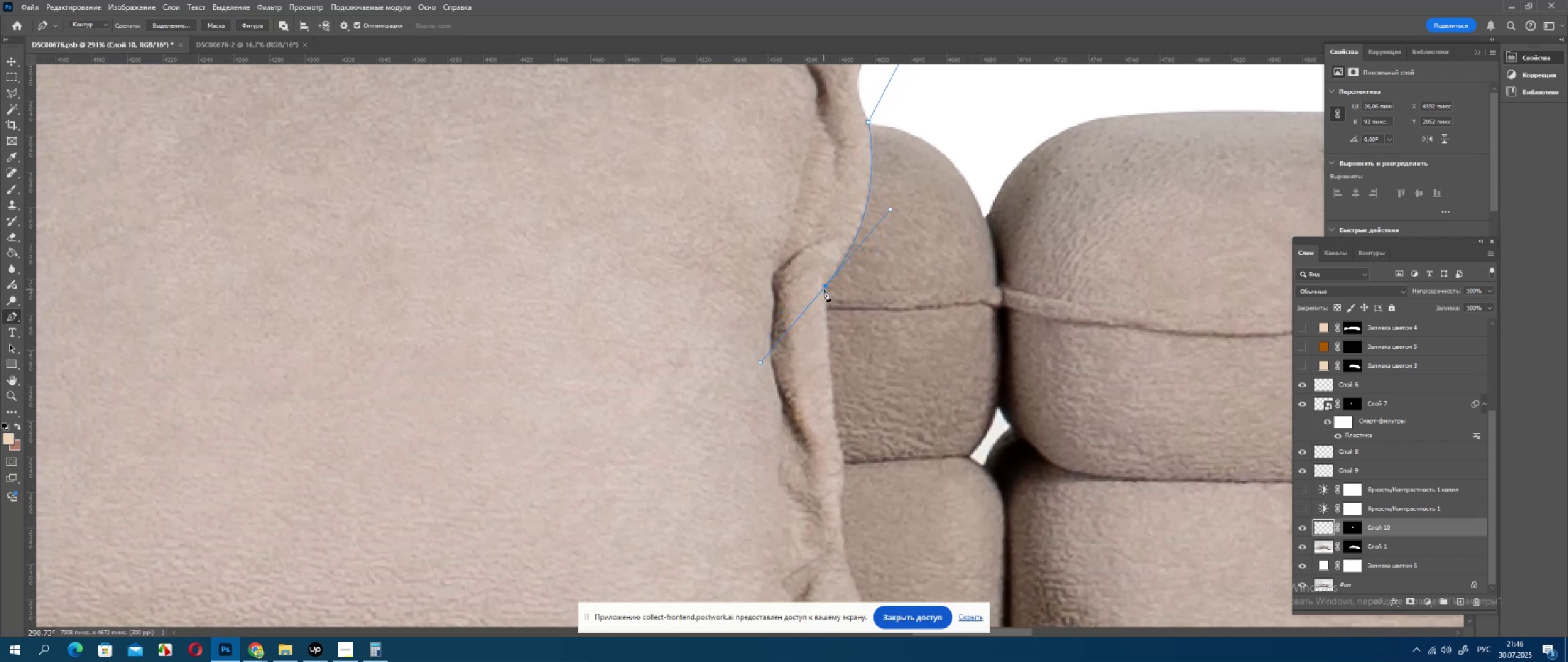 
key(Alt+AltLeft)
 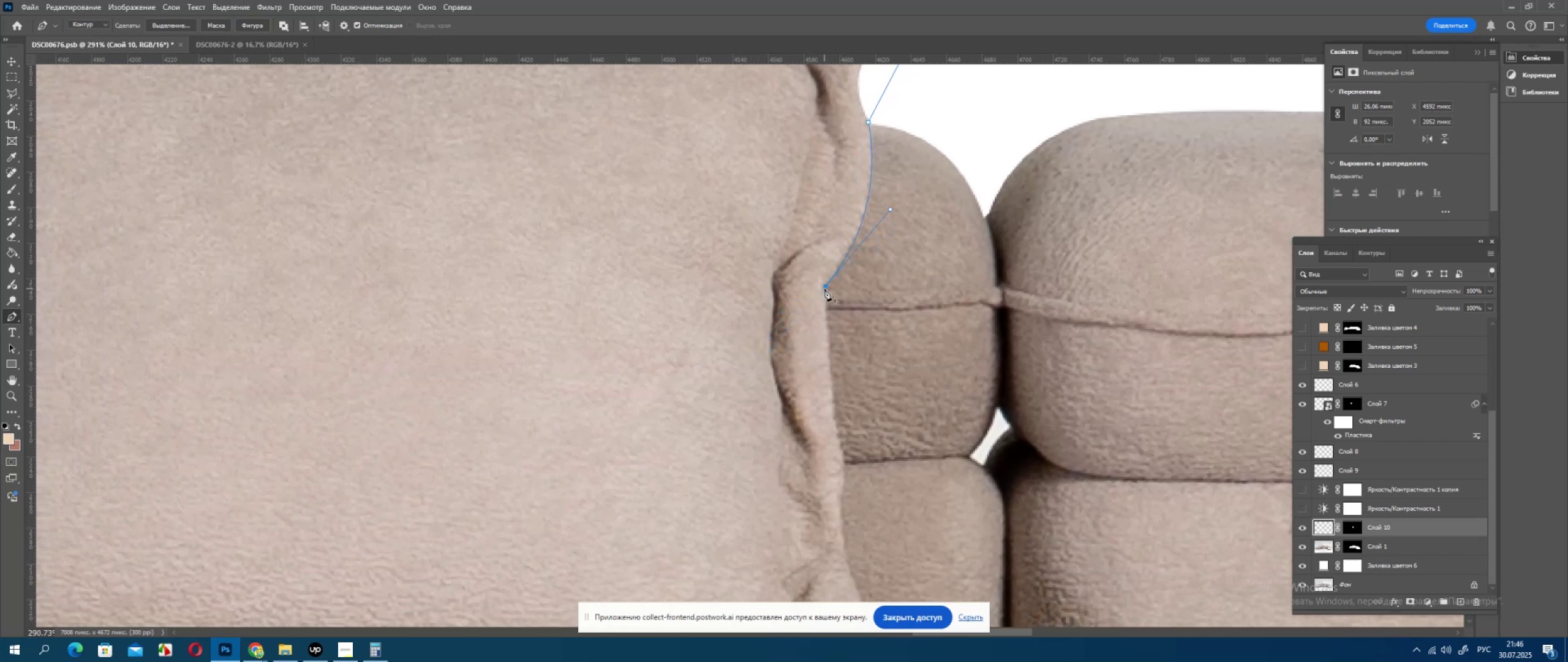 
left_click([824, 289])
 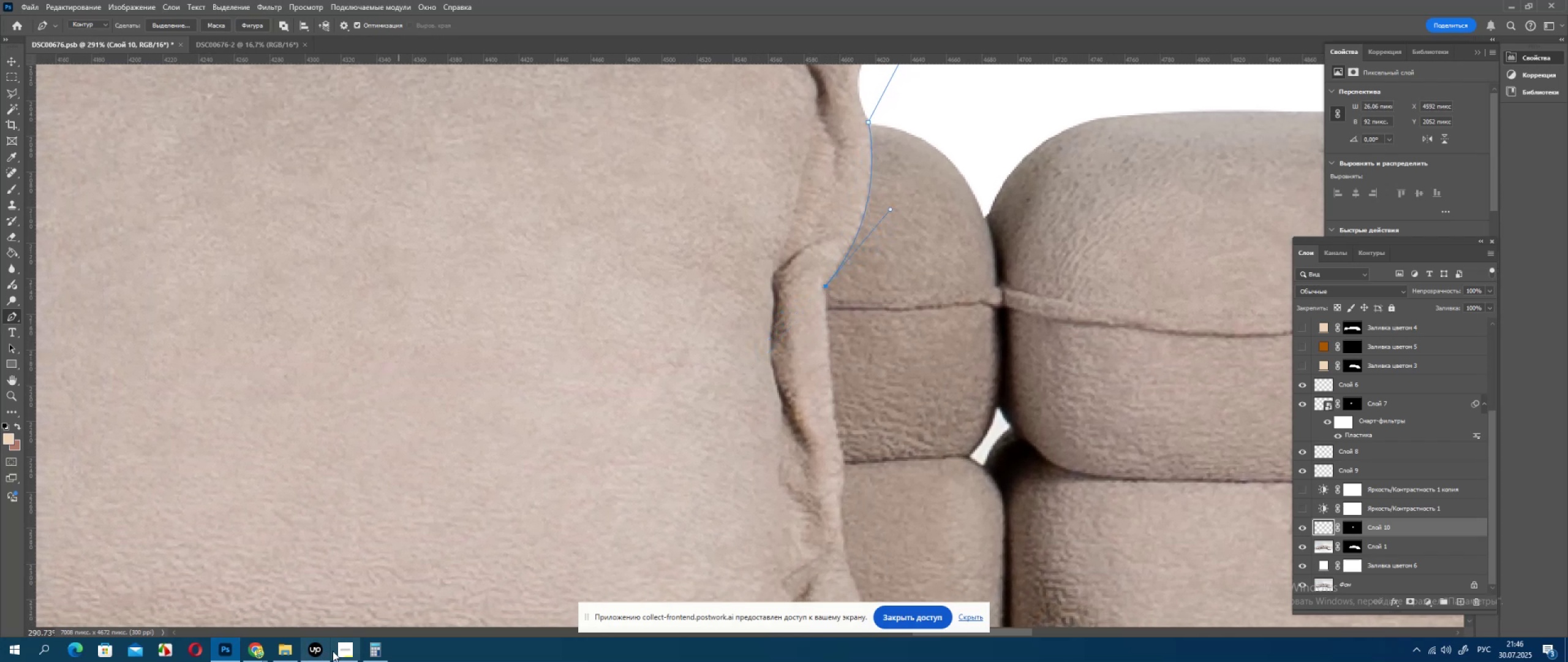 
left_click([335, 652])
 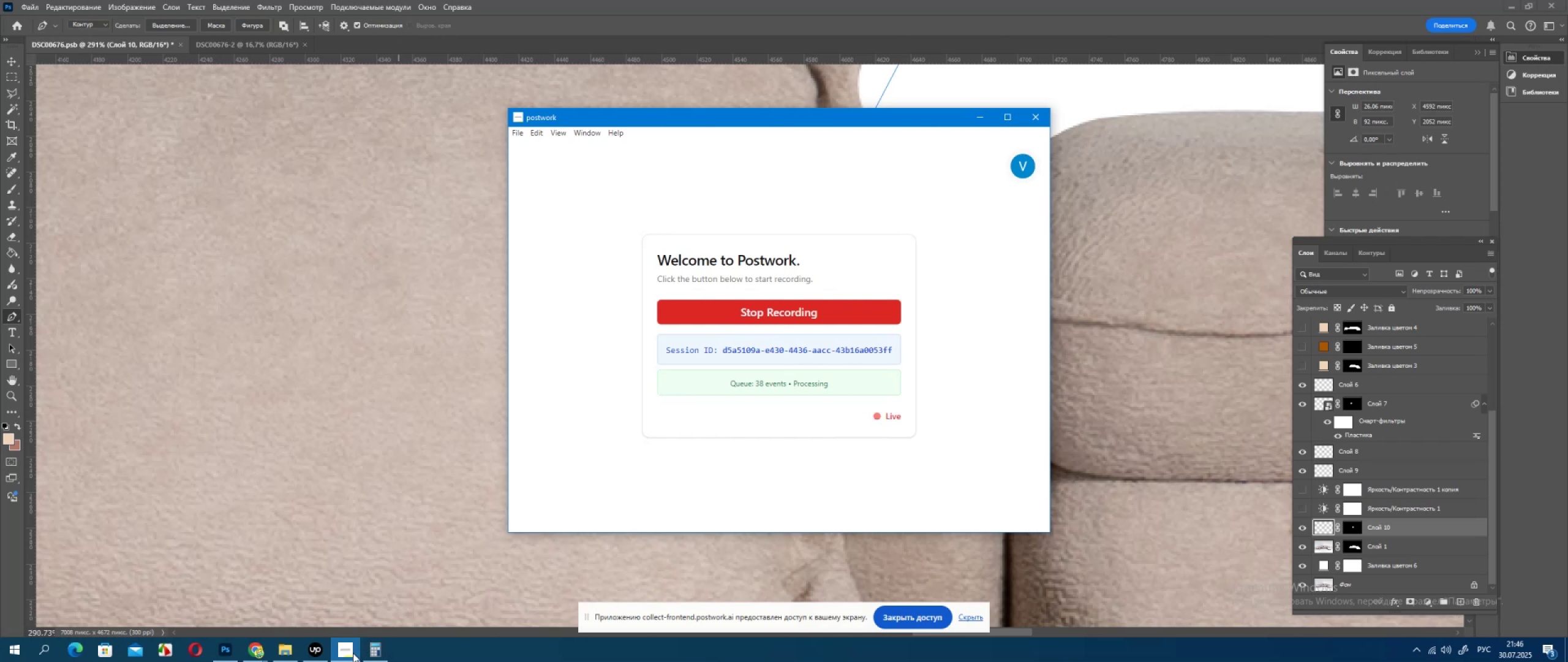 
double_click([325, 655])
 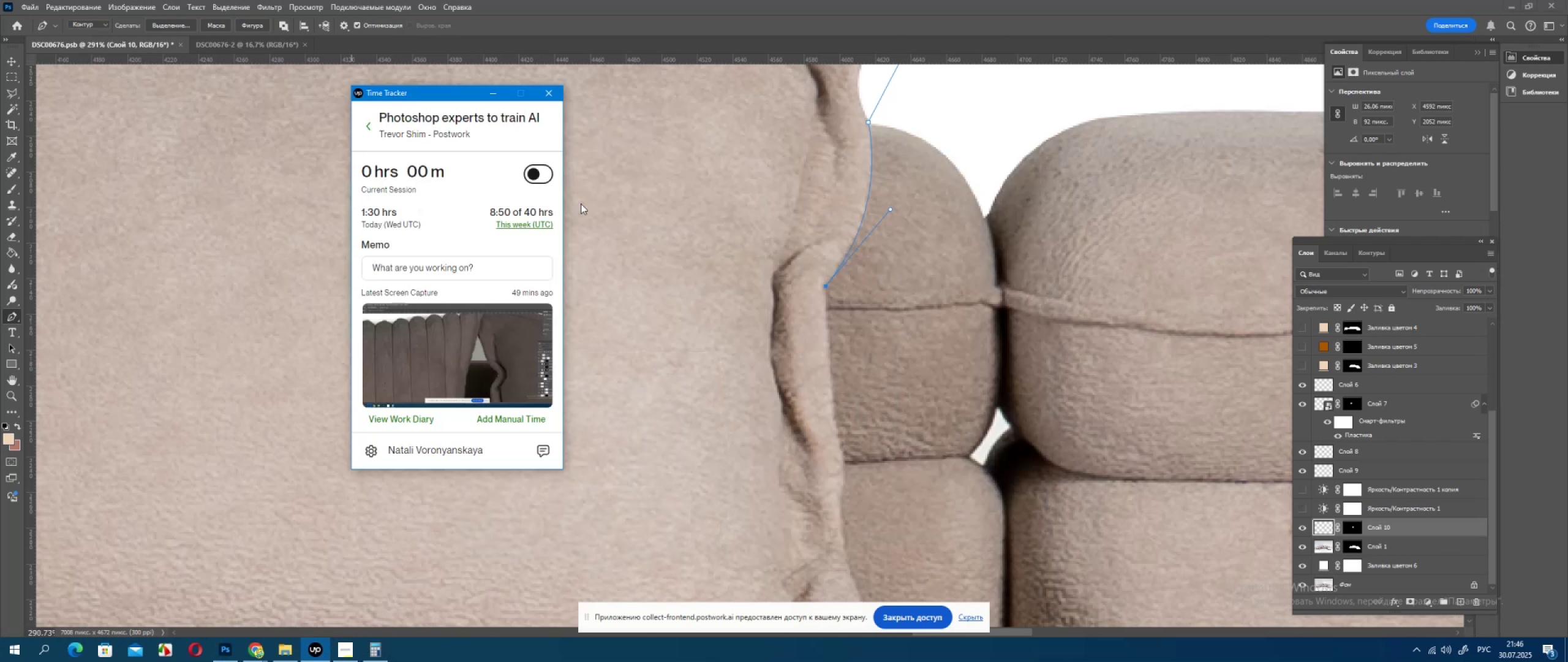 
left_click([535, 169])
 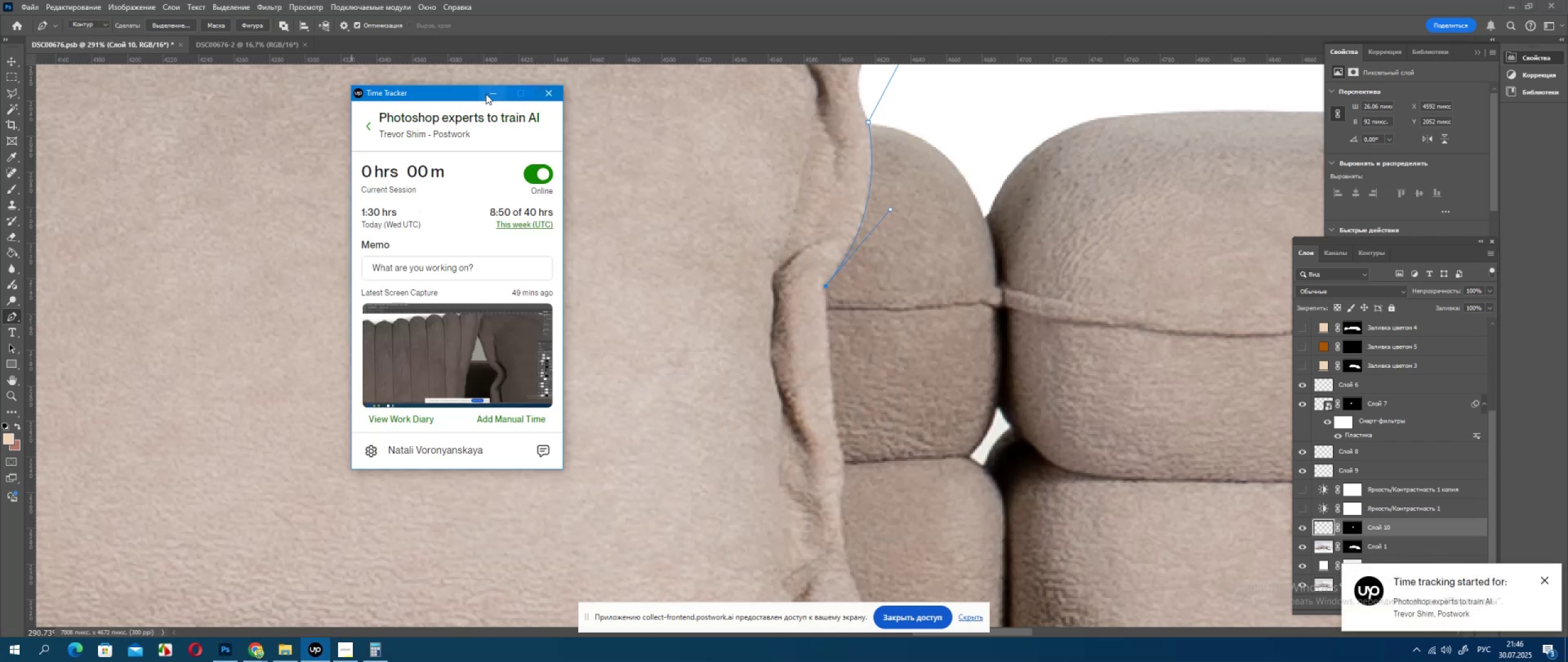 
left_click([491, 90])
 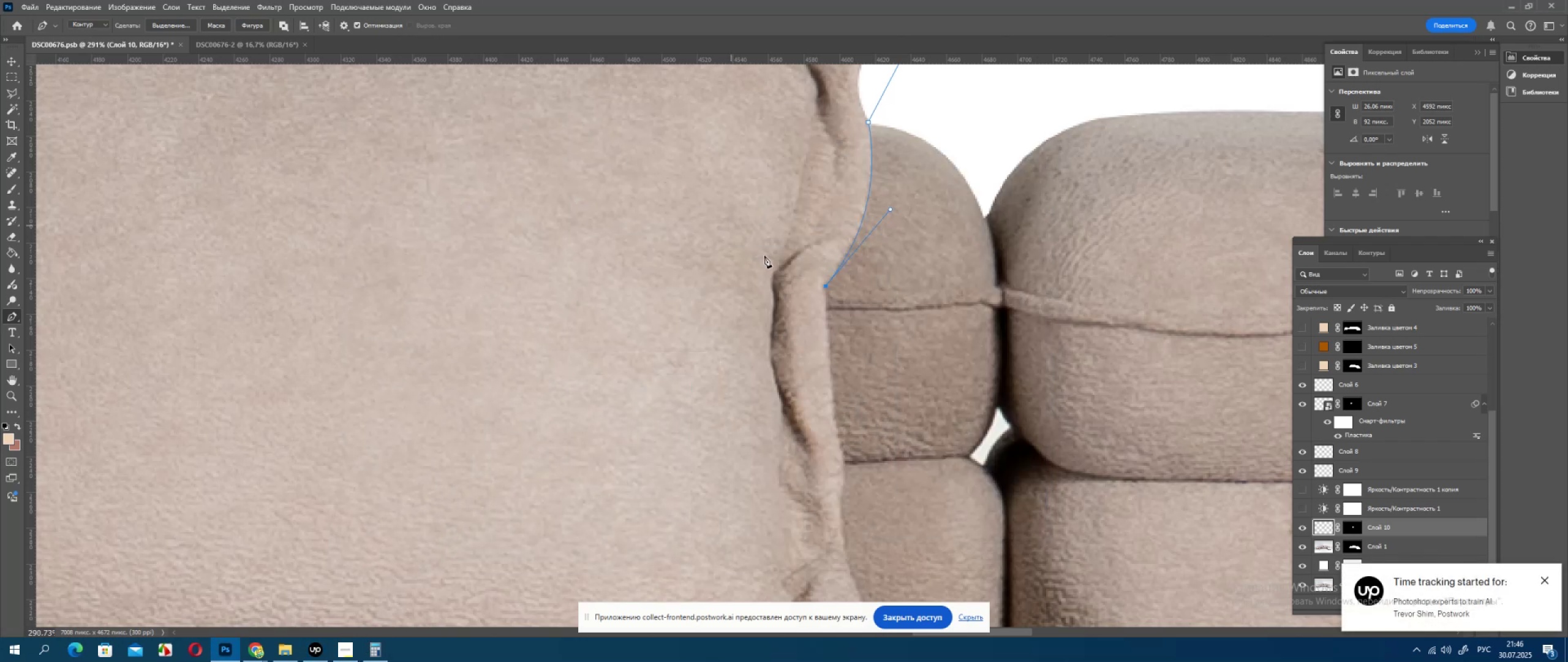 
hold_key(key=Space, duration=0.67)
 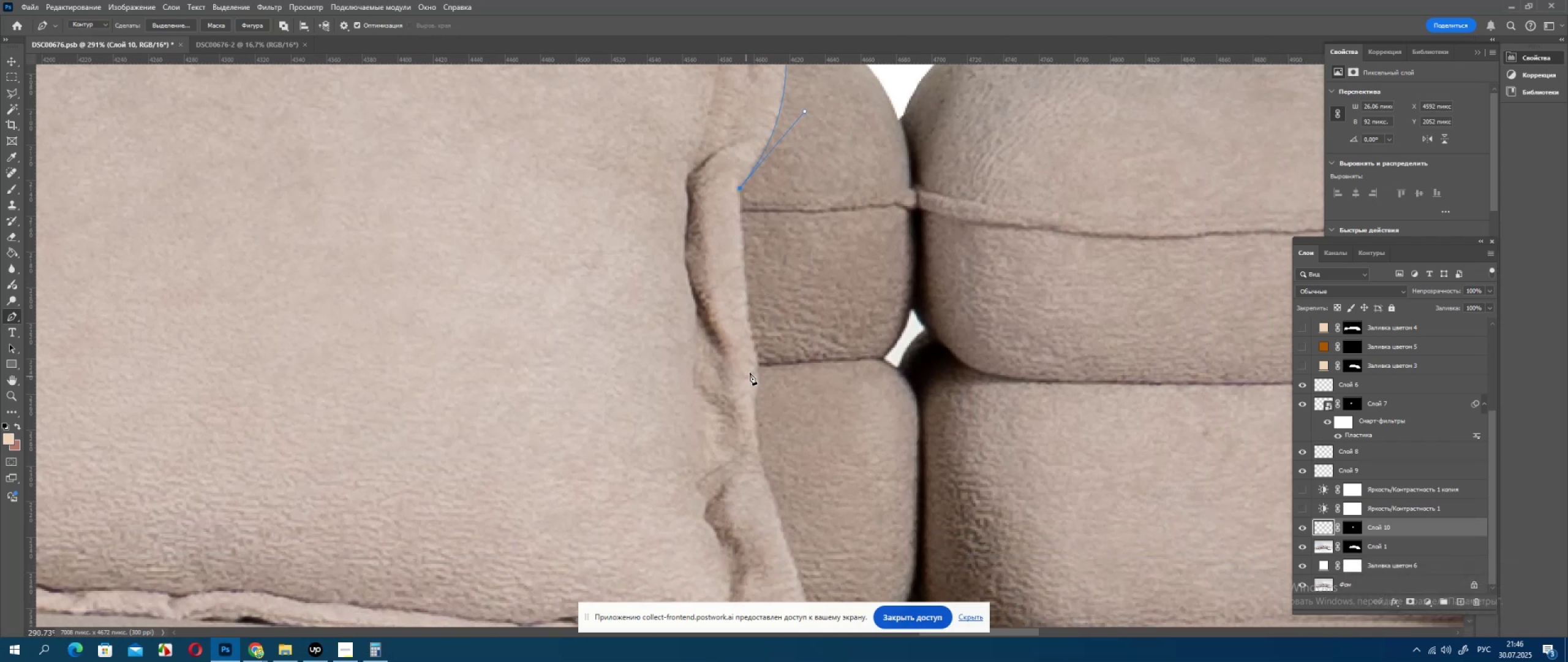 
left_click_drag(start_coordinate=[856, 373], to_coordinate=[771, 275])
 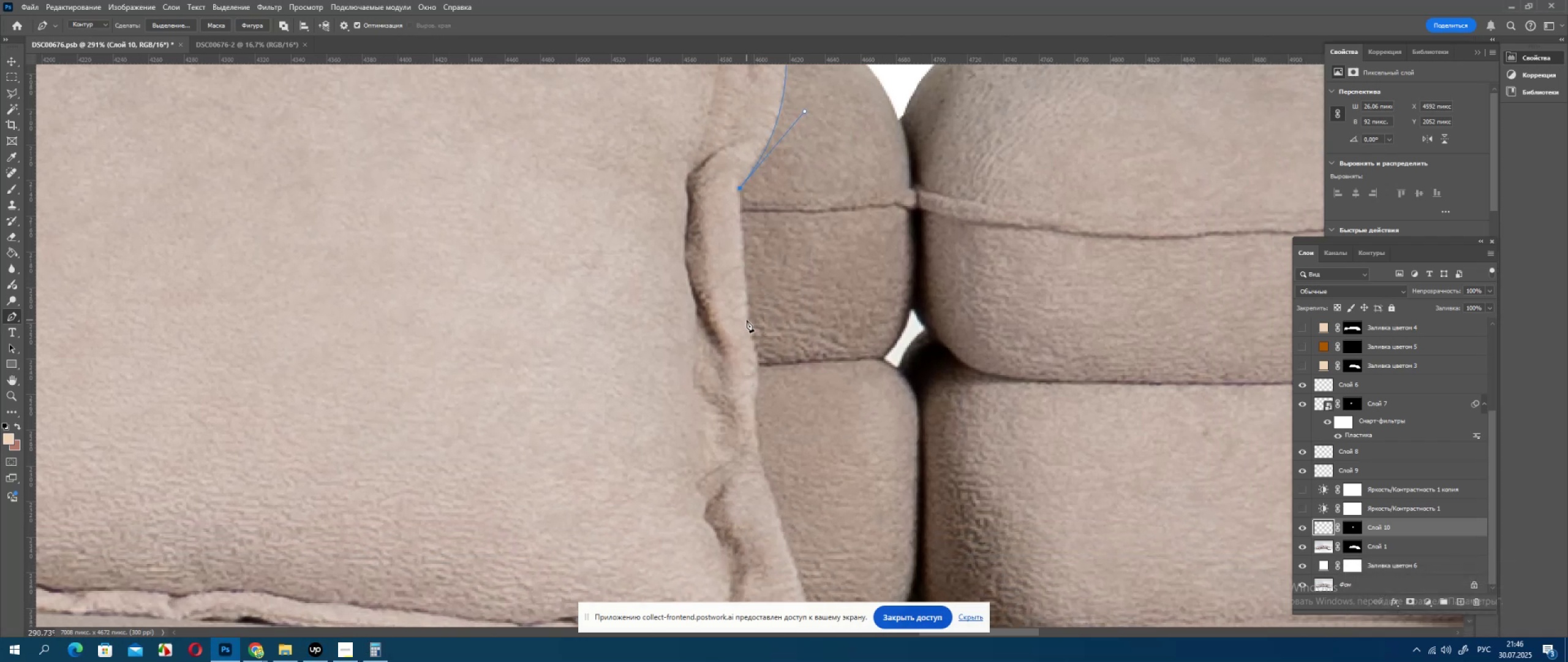 
left_click([748, 319])
 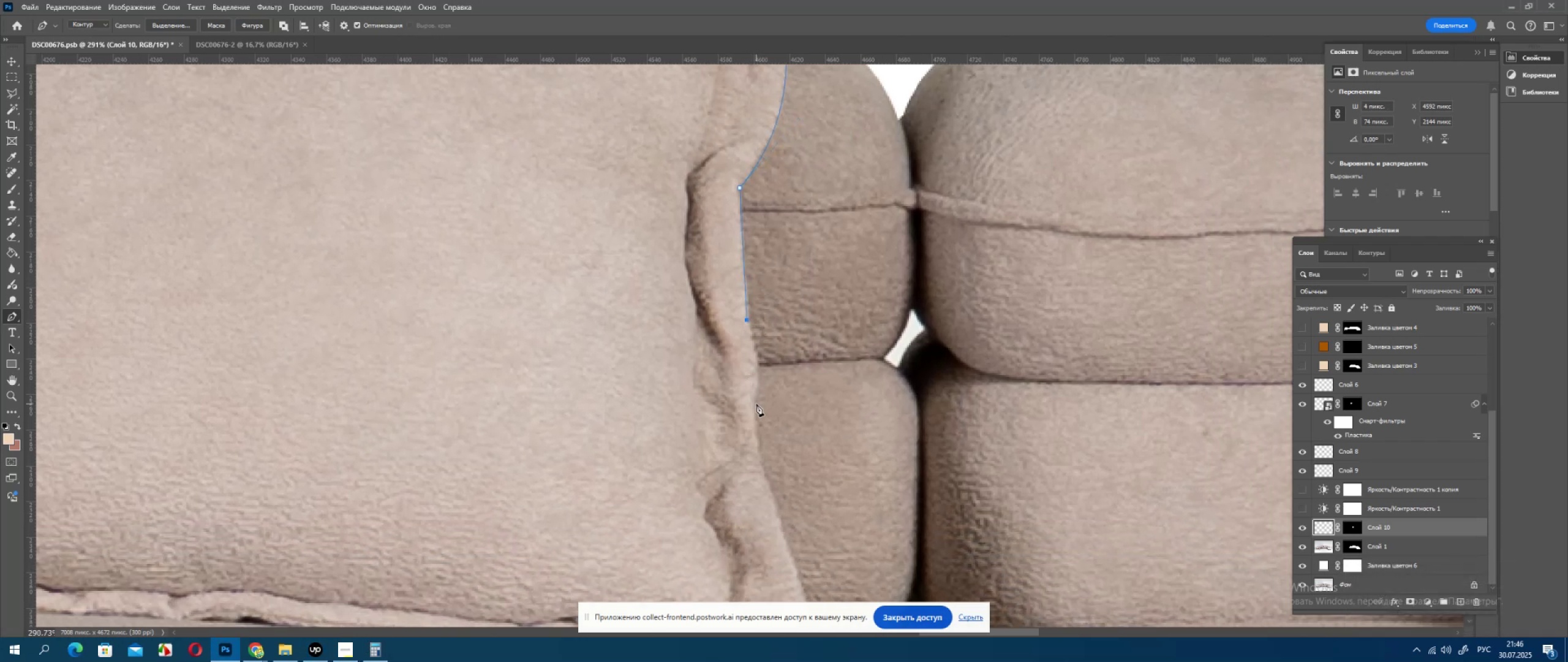 
left_click_drag(start_coordinate=[755, 402], to_coordinate=[745, 428])
 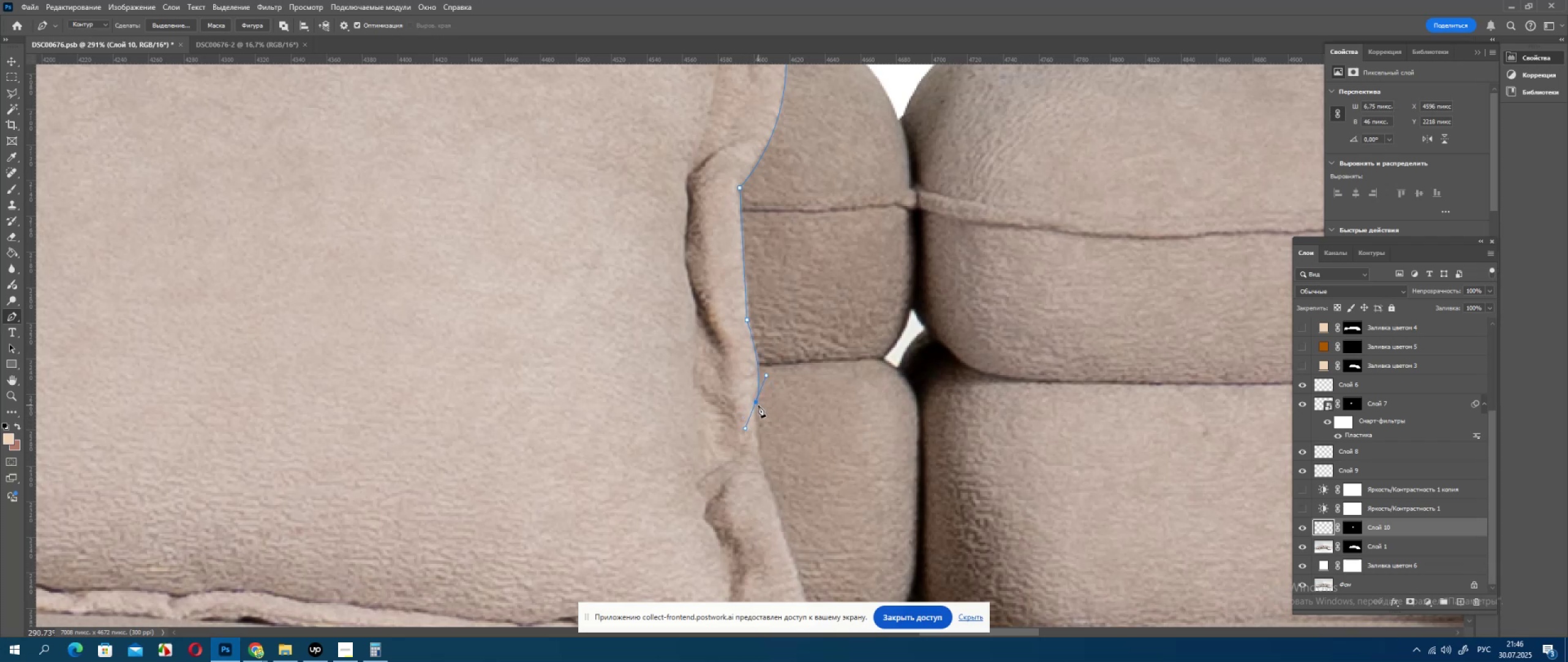 
hold_key(key=AltLeft, duration=0.94)
left_click([758, 405])
 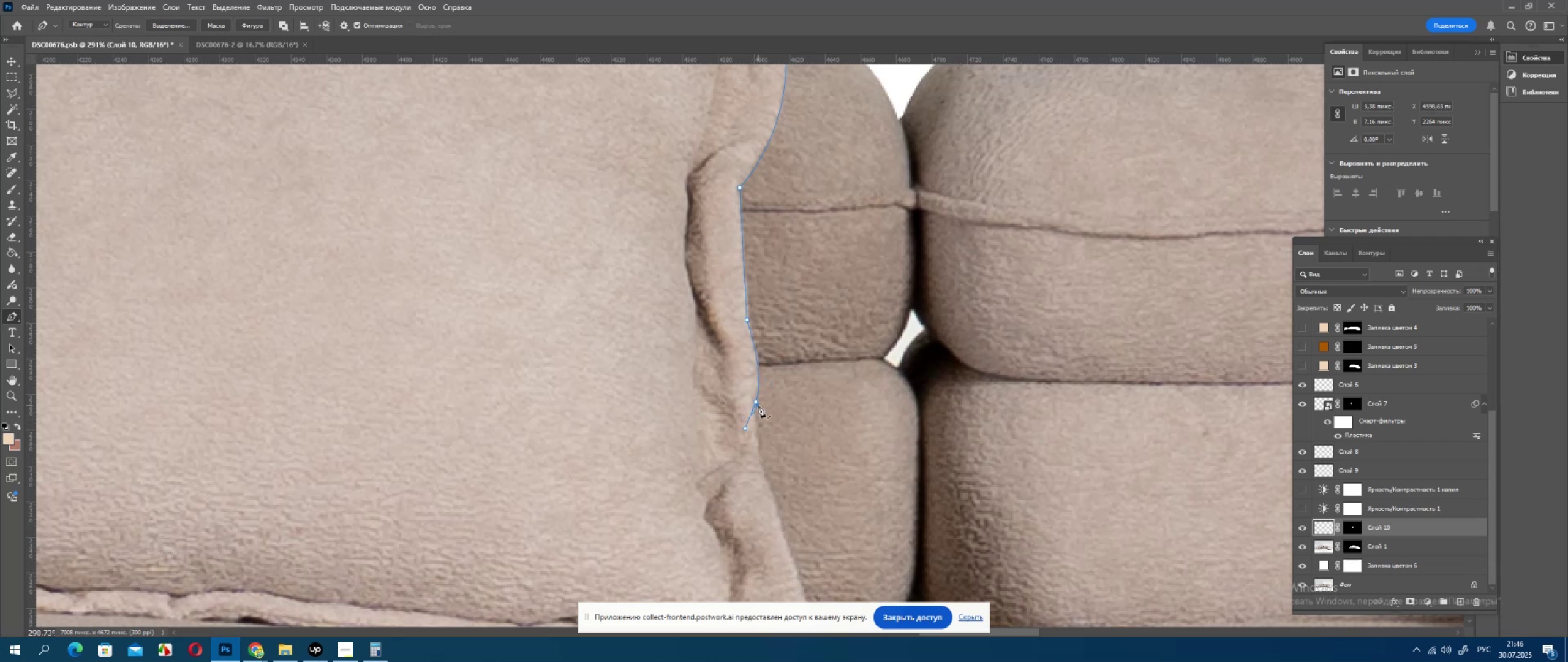 
key(Control+ControlLeft)
 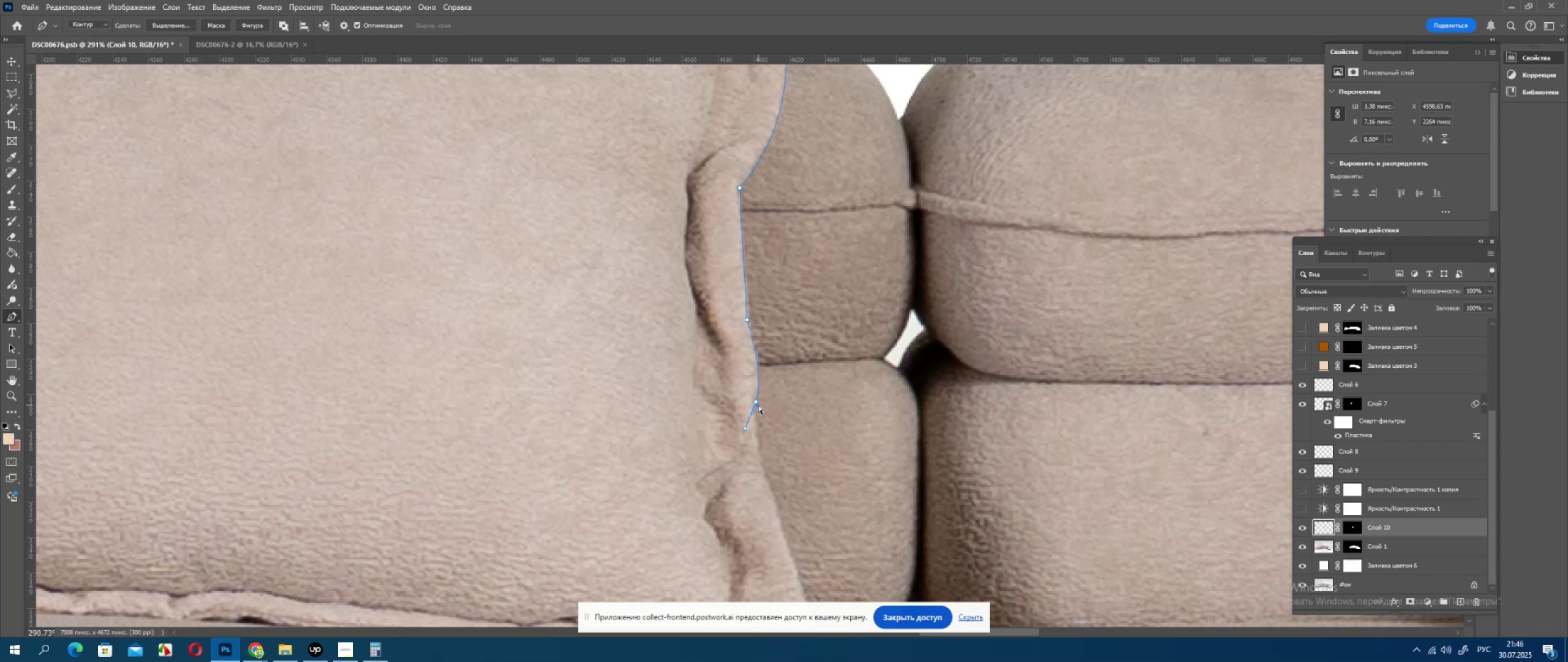 
key(Control+Z)
 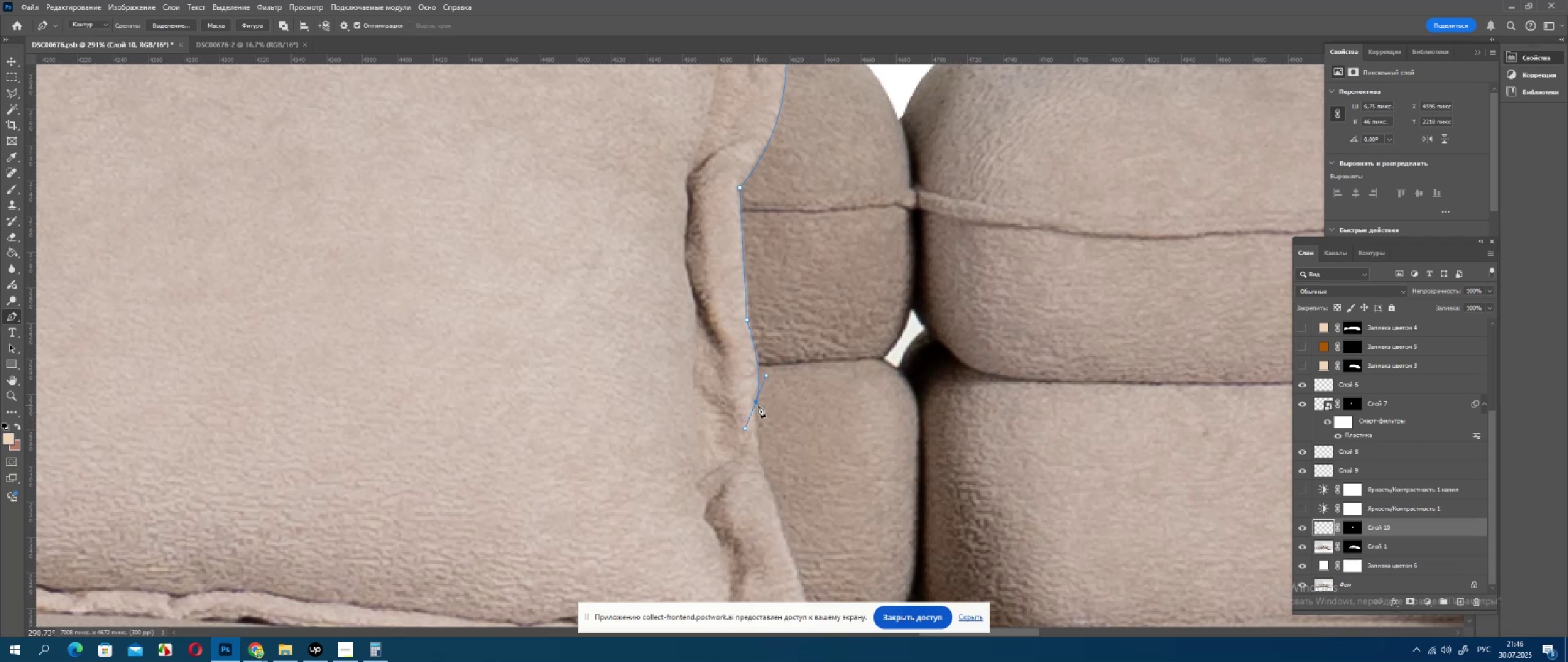 
hold_key(key=AltLeft, duration=0.5)
left_click([755, 401])
 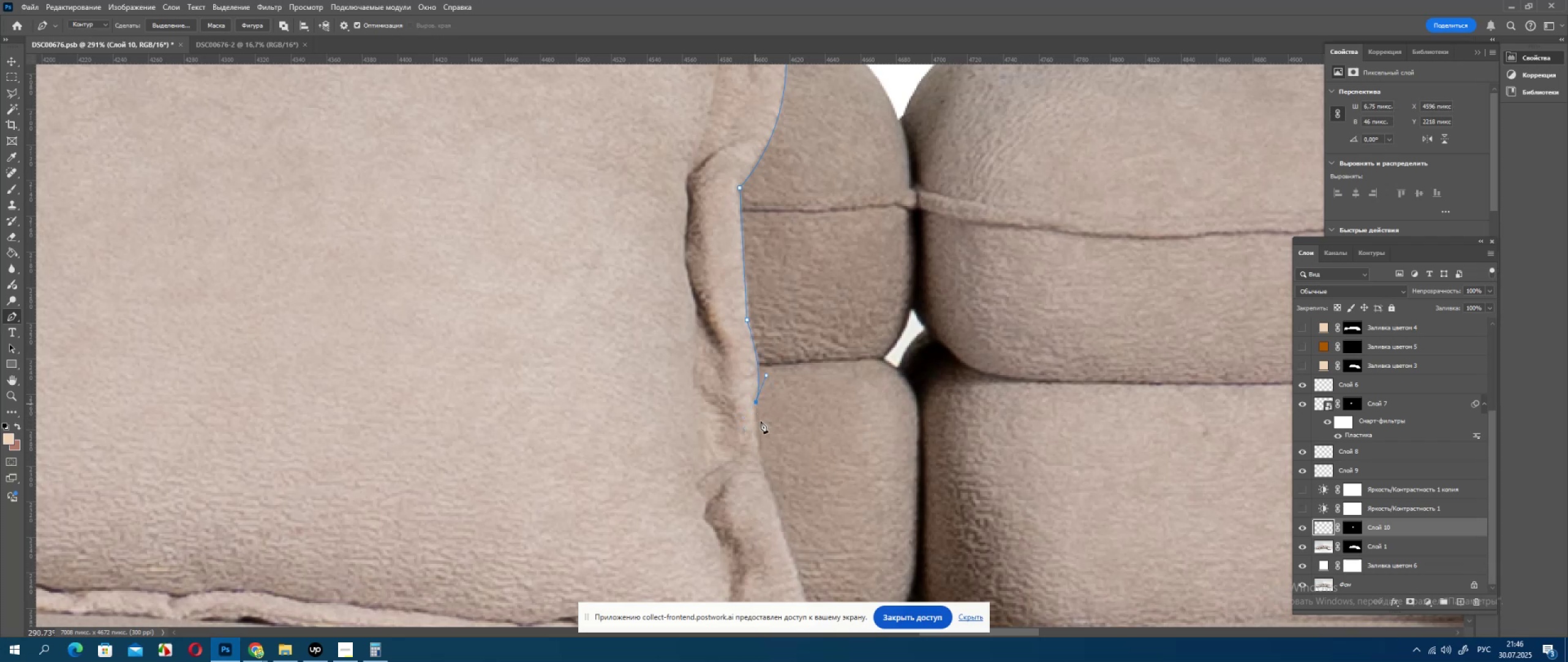 
hold_key(key=Space, duration=0.57)
 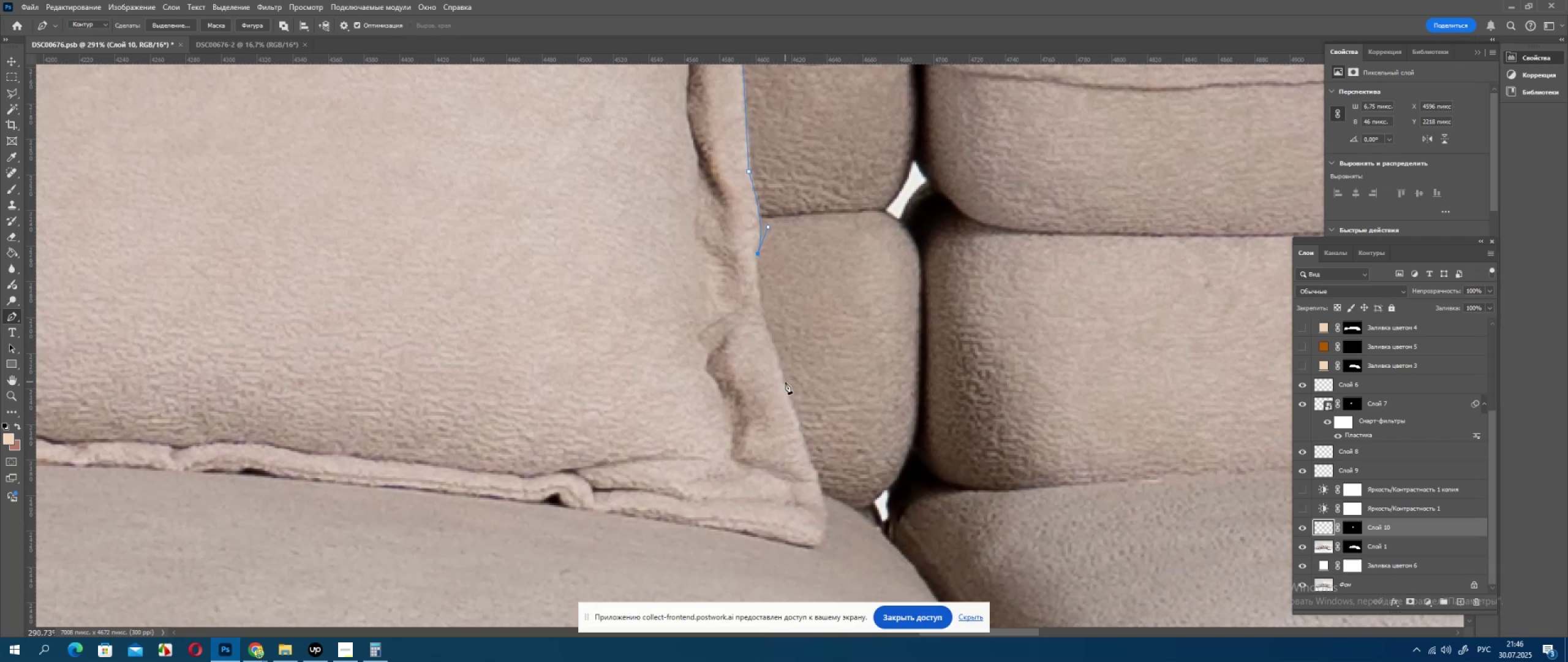 
left_click_drag(start_coordinate=[782, 489], to_coordinate=[784, 340])
 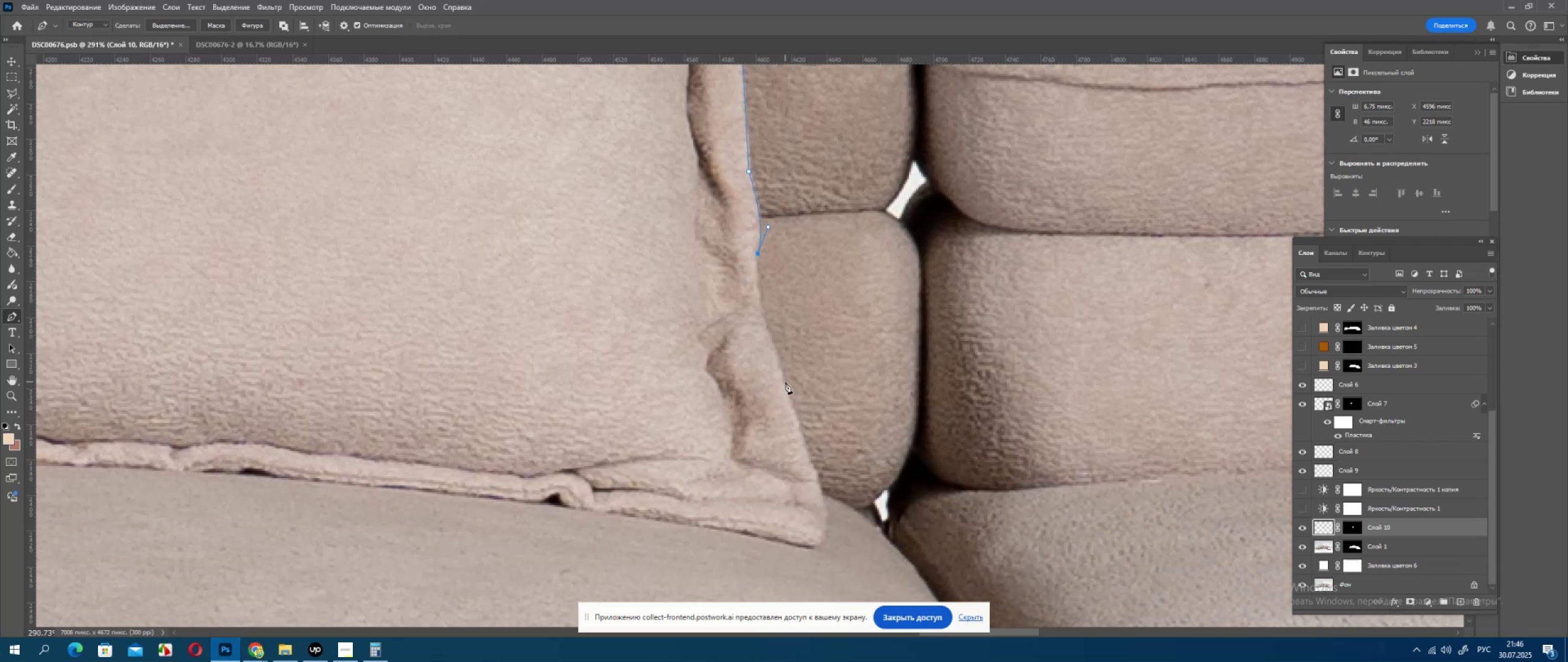 
left_click_drag(start_coordinate=[784, 381], to_coordinate=[816, 461])
 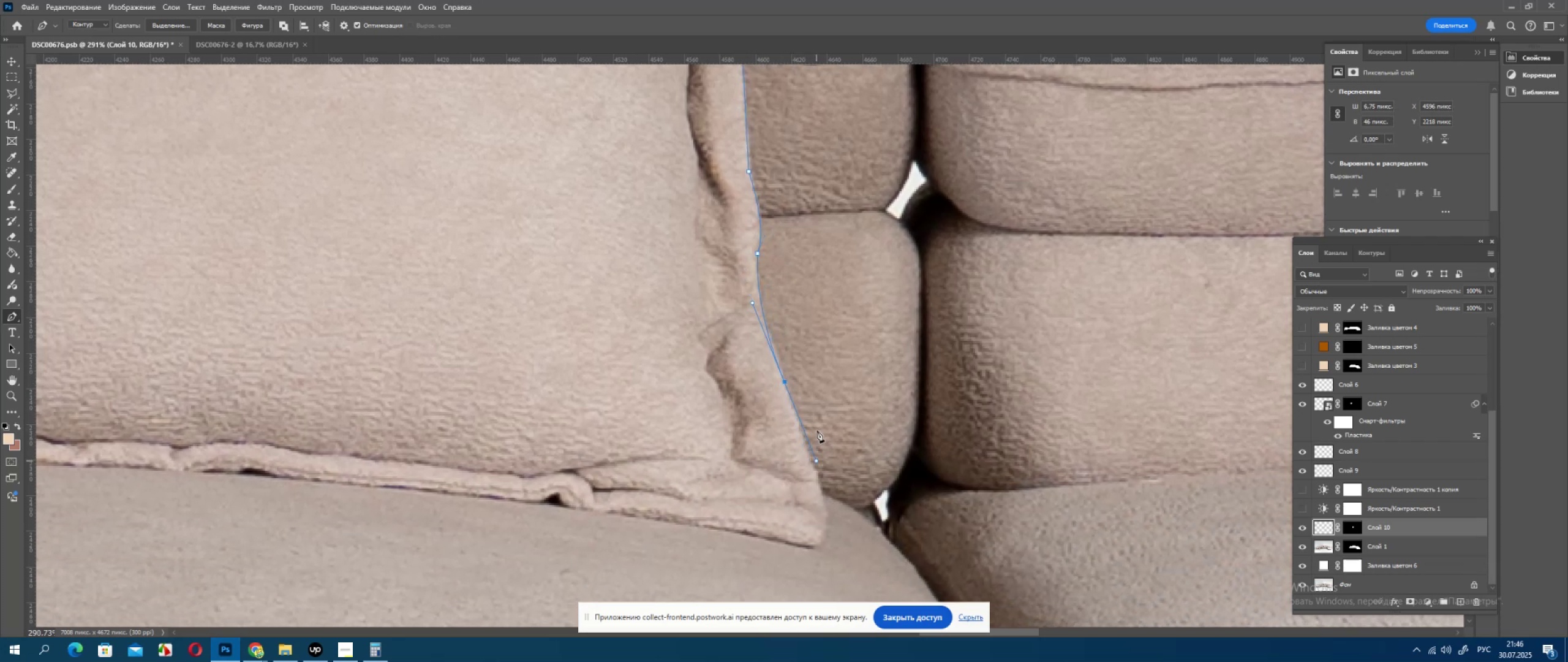 
key(Control+ControlLeft)
 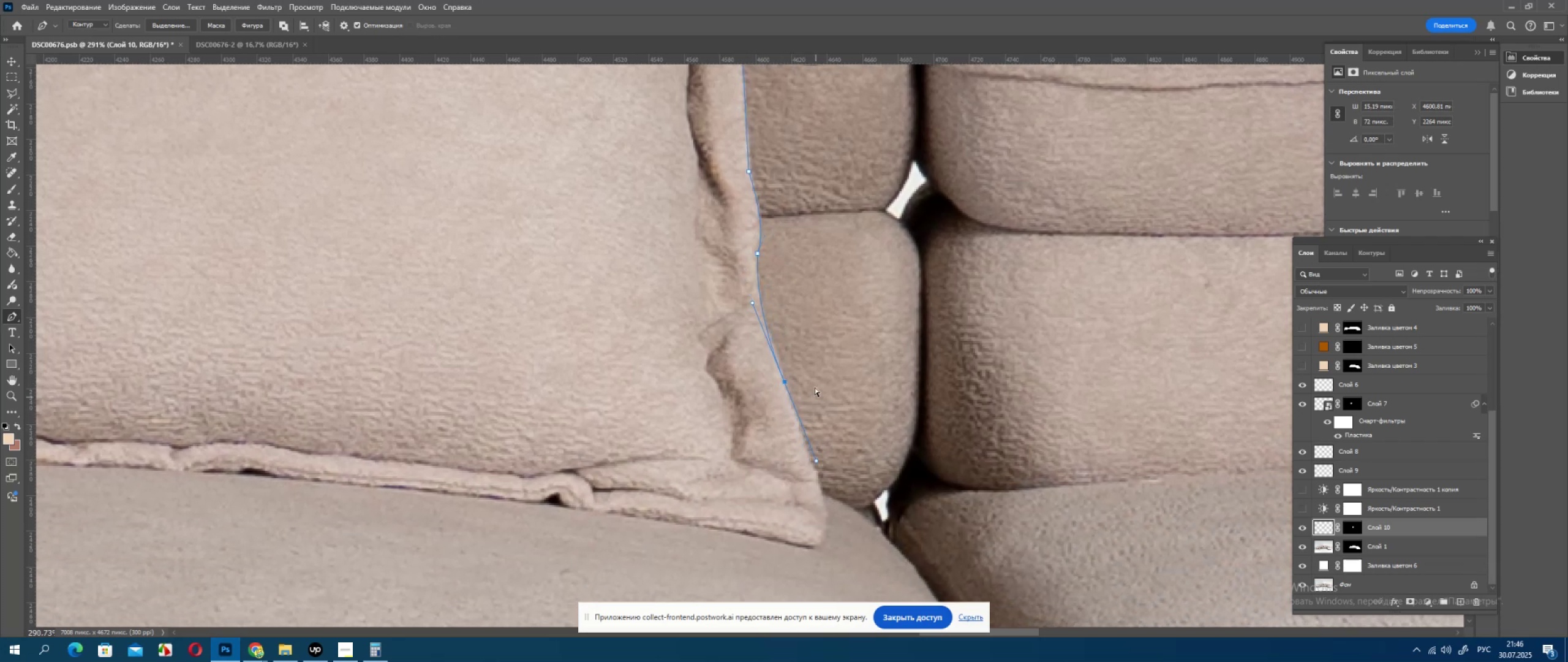 
key(Control+Z)
 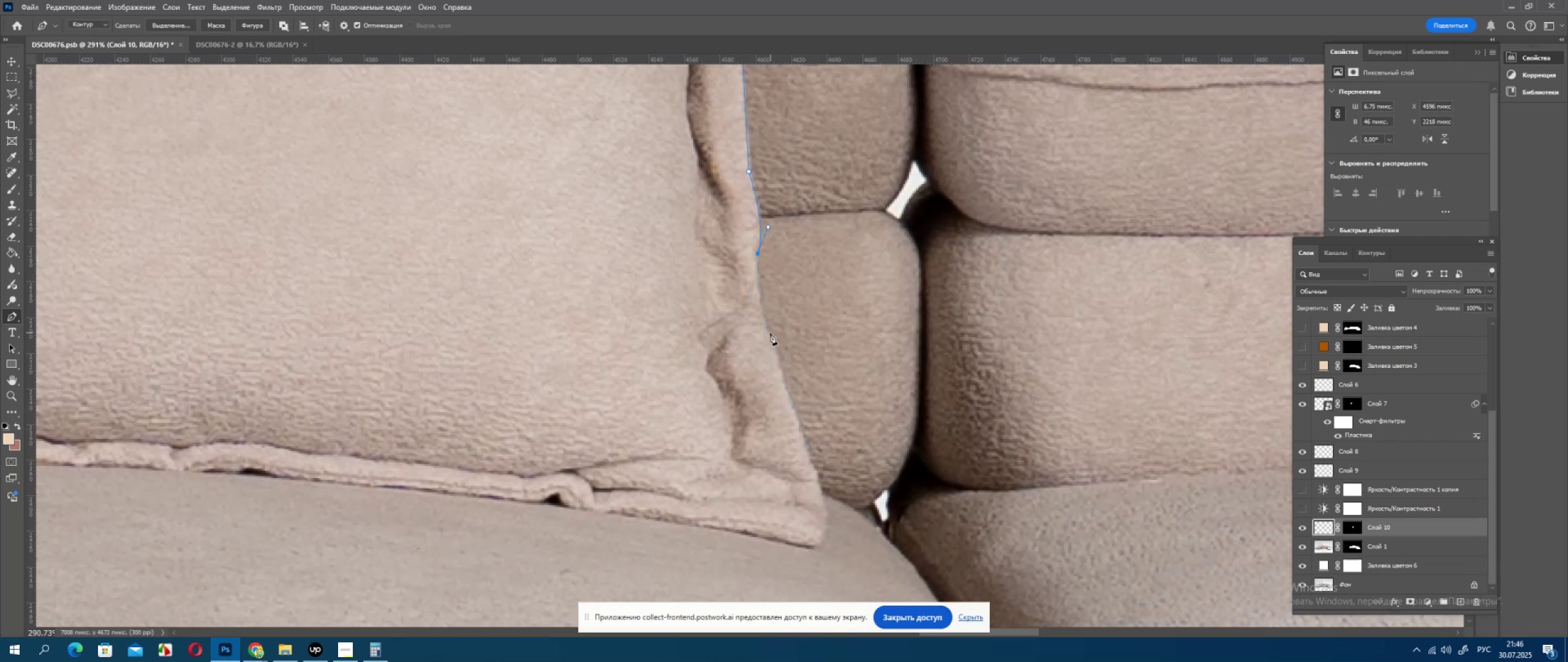 
left_click_drag(start_coordinate=[769, 334], to_coordinate=[777, 349])
 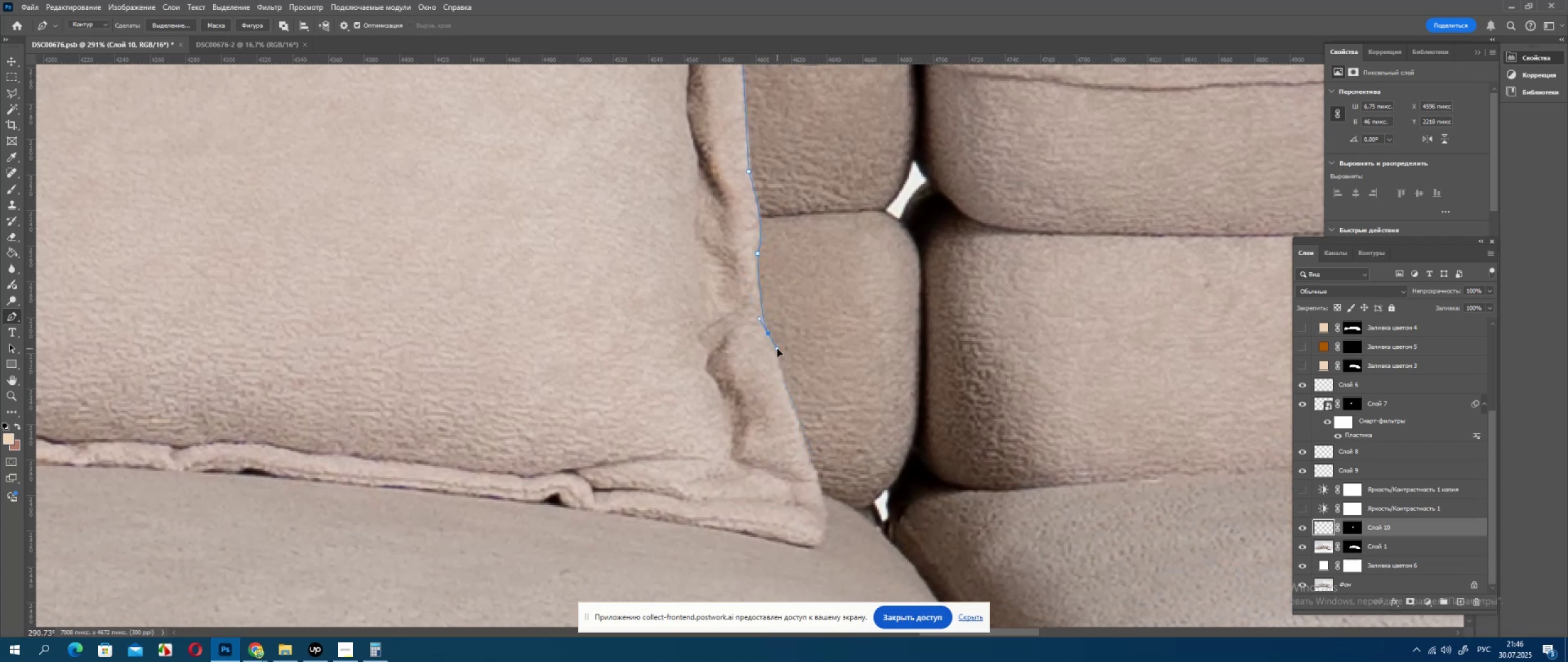 
hold_key(key=AltLeft, duration=0.92)
left_click([769, 335])
 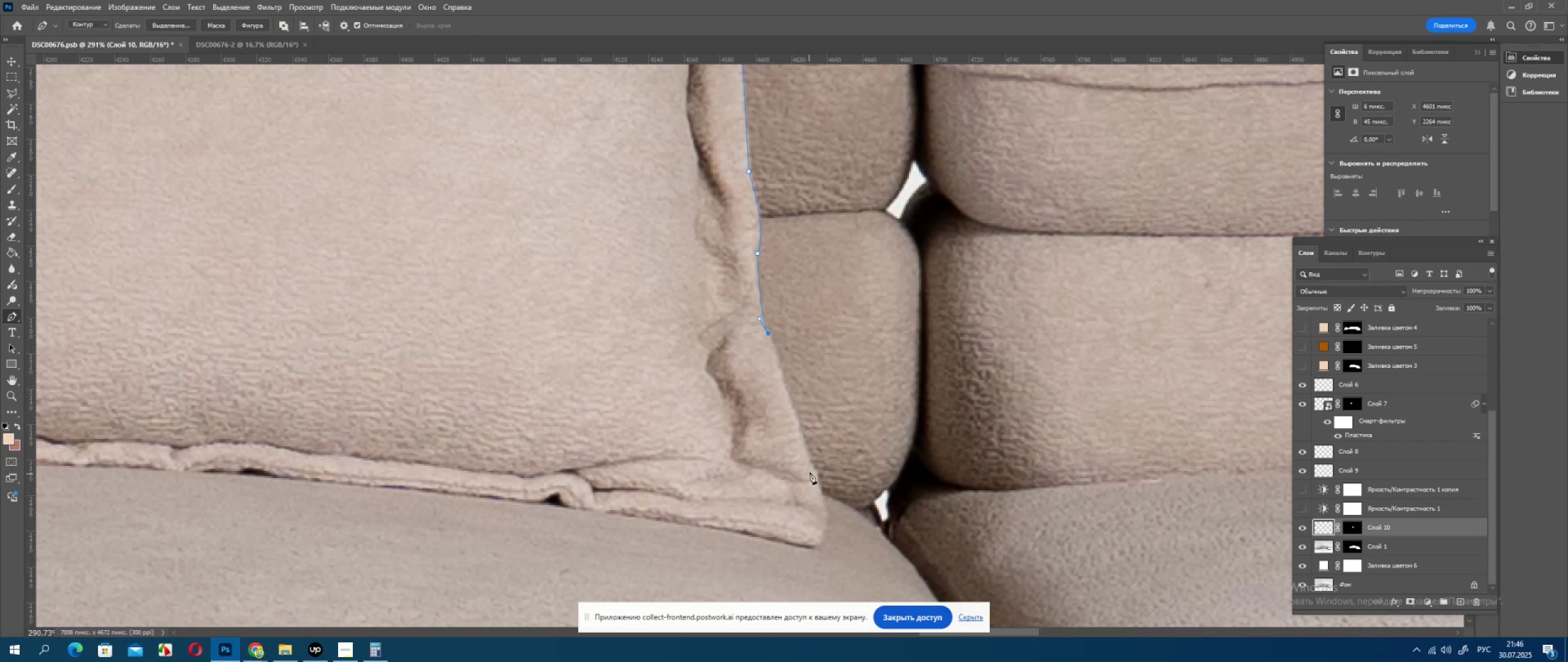 
left_click_drag(start_coordinate=[811, 463], to_coordinate=[821, 503])
 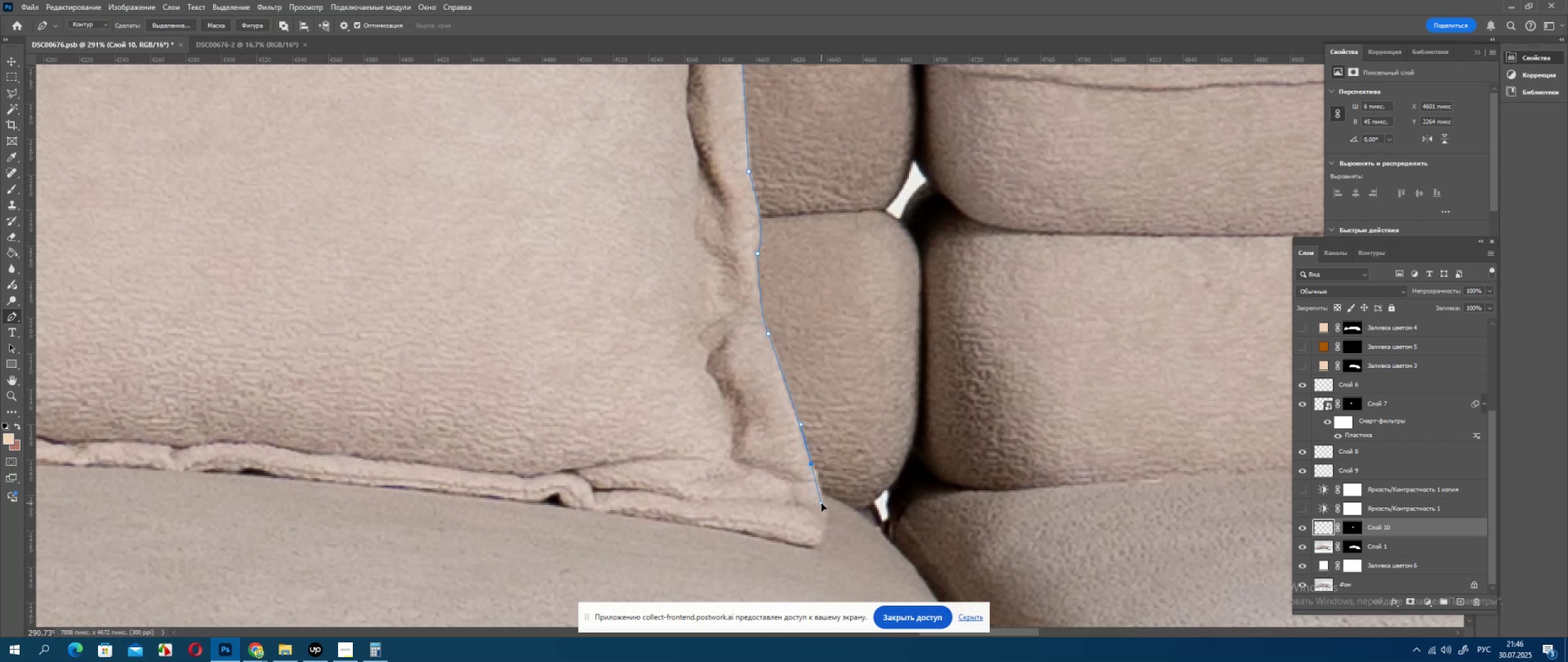 
hold_key(key=AltLeft, duration=0.8)
left_click([808, 463])
 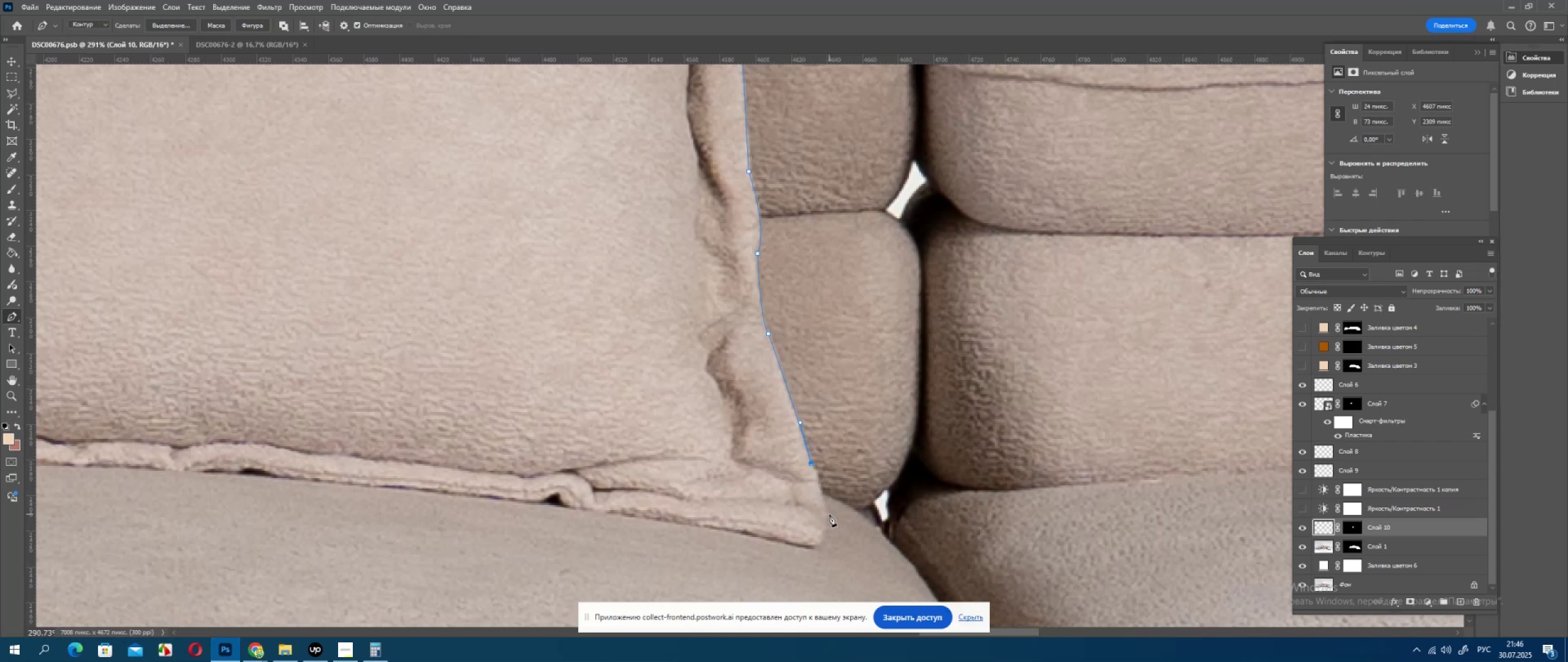 
key(Control+ControlLeft)
 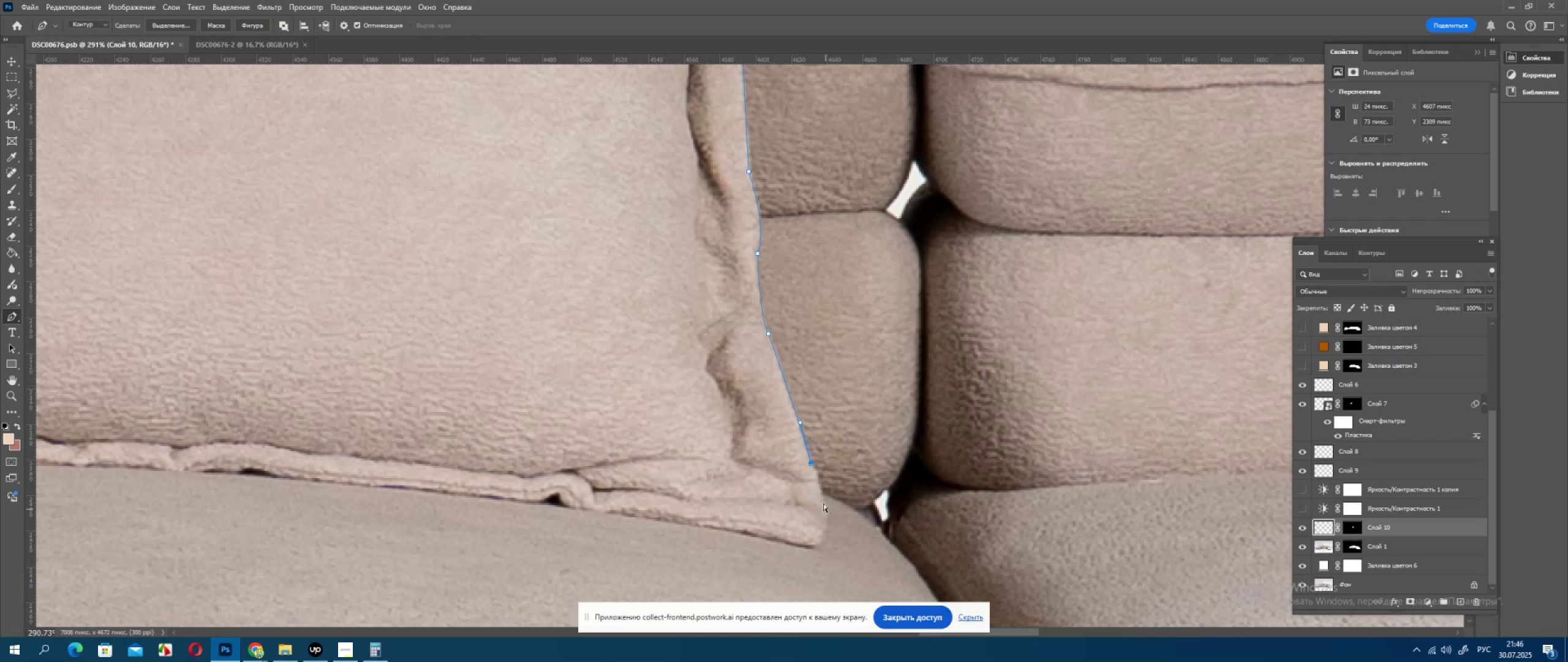 
key(Control+Z)
 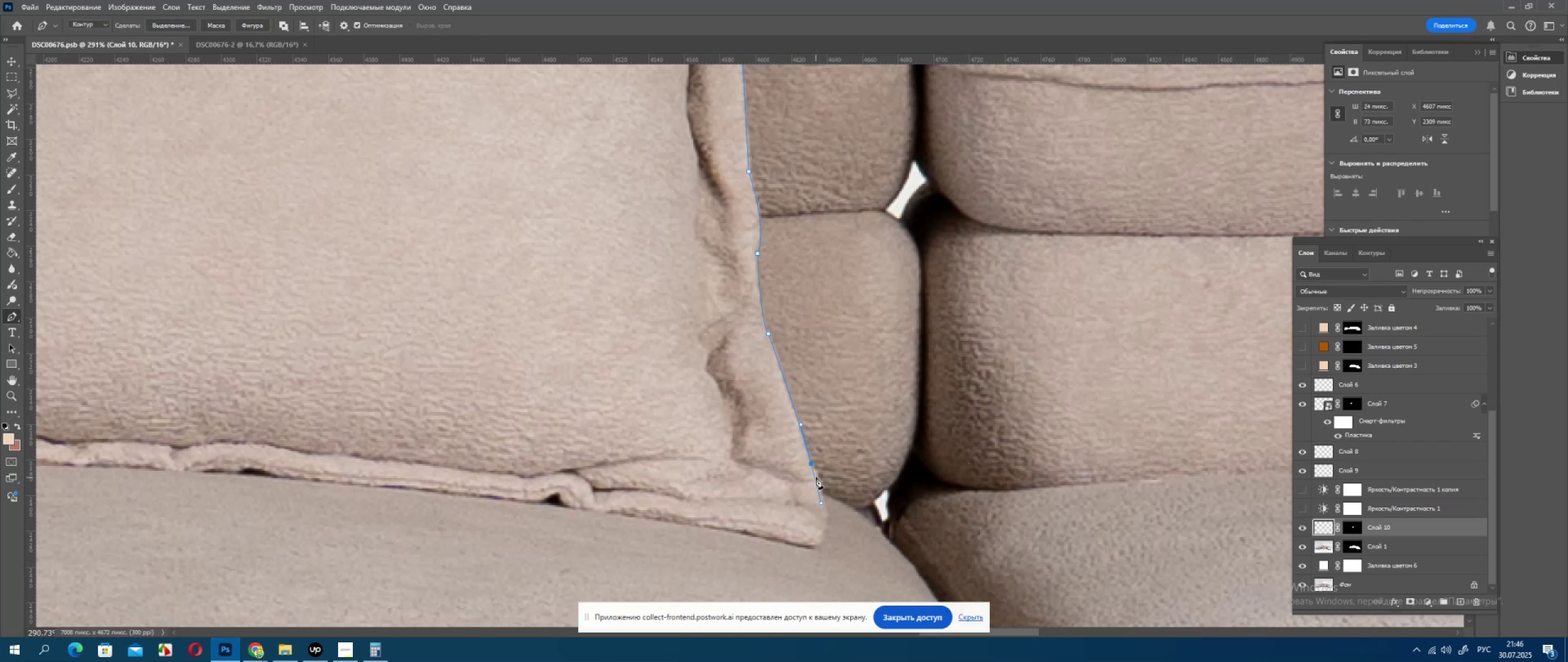 
hold_key(key=AltLeft, duration=0.54)
left_click([812, 465])
 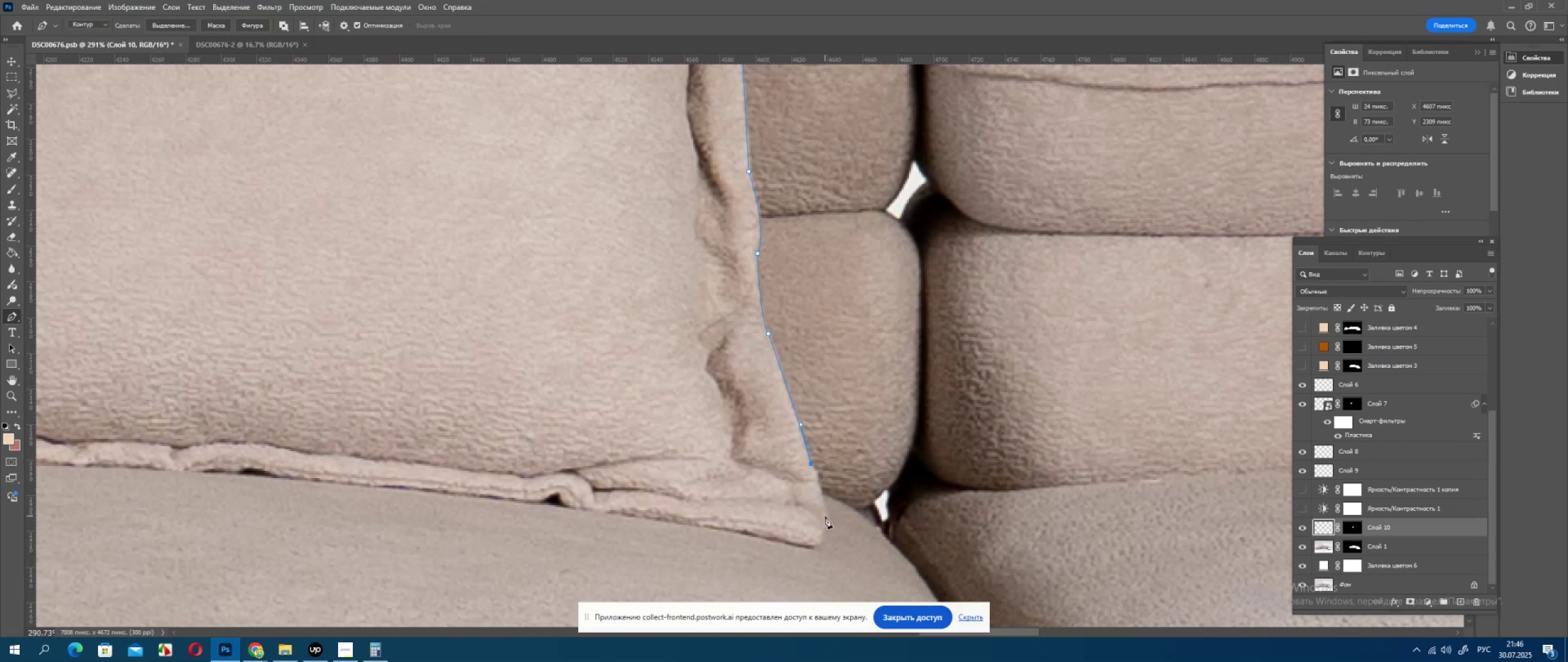 
left_click_drag(start_coordinate=[826, 516], to_coordinate=[824, 542])
 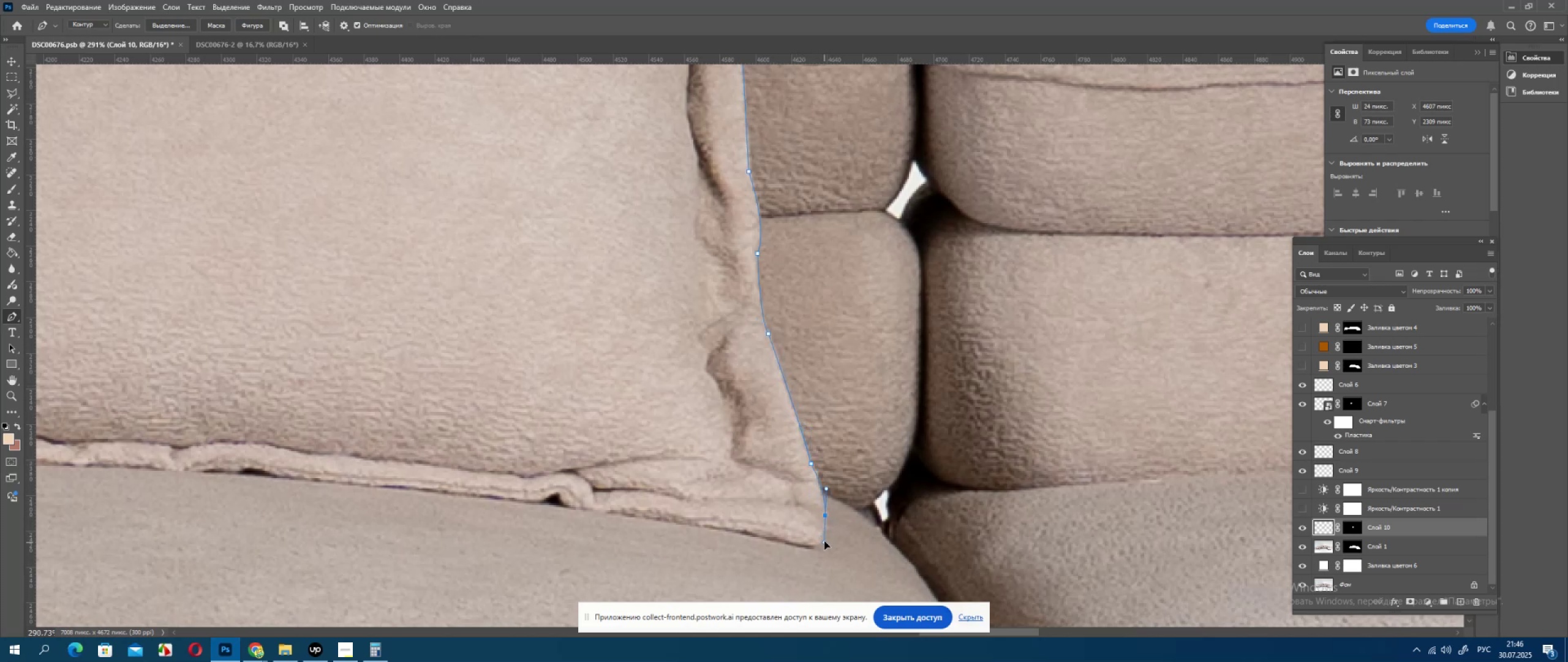 
hold_key(key=AltLeft, duration=0.83)
 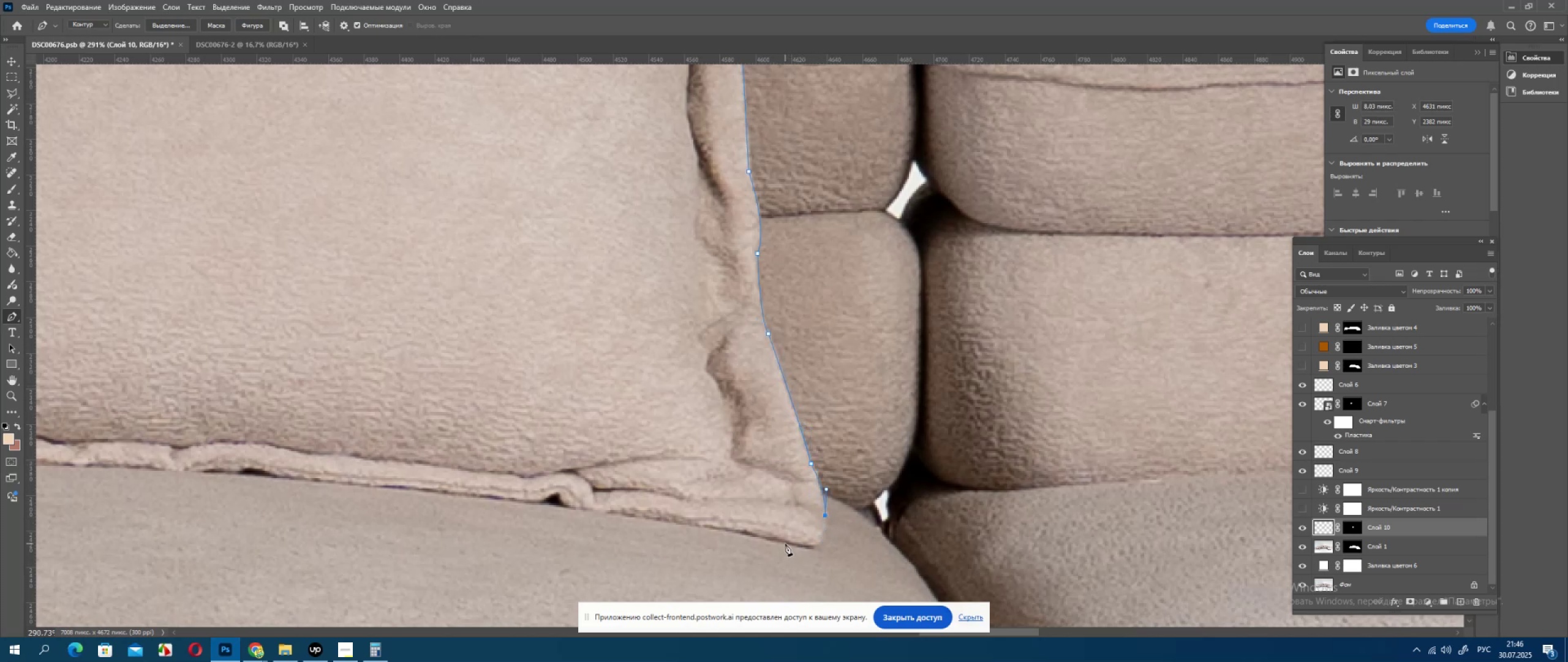 
left_click_drag(start_coordinate=[785, 542], to_coordinate=[730, 524])
 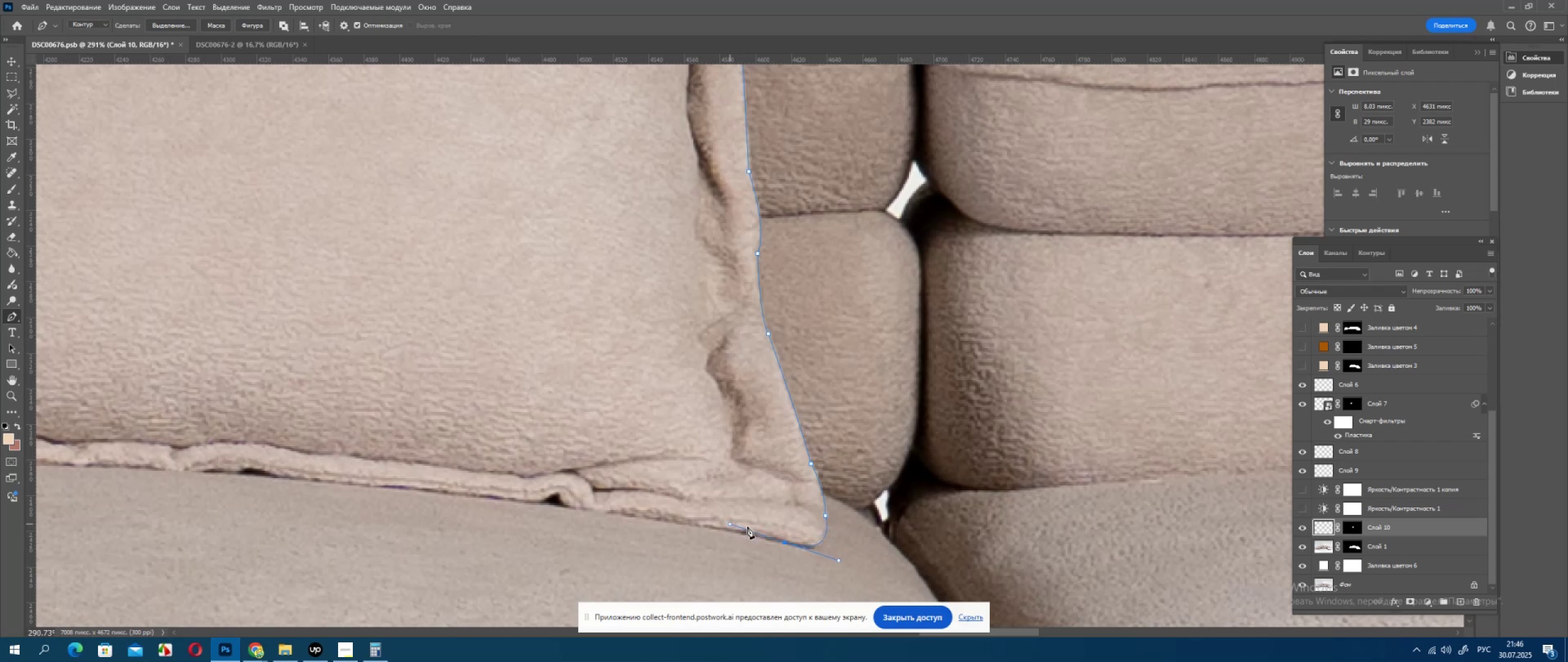 
hold_key(key=AltLeft, duration=0.97)
 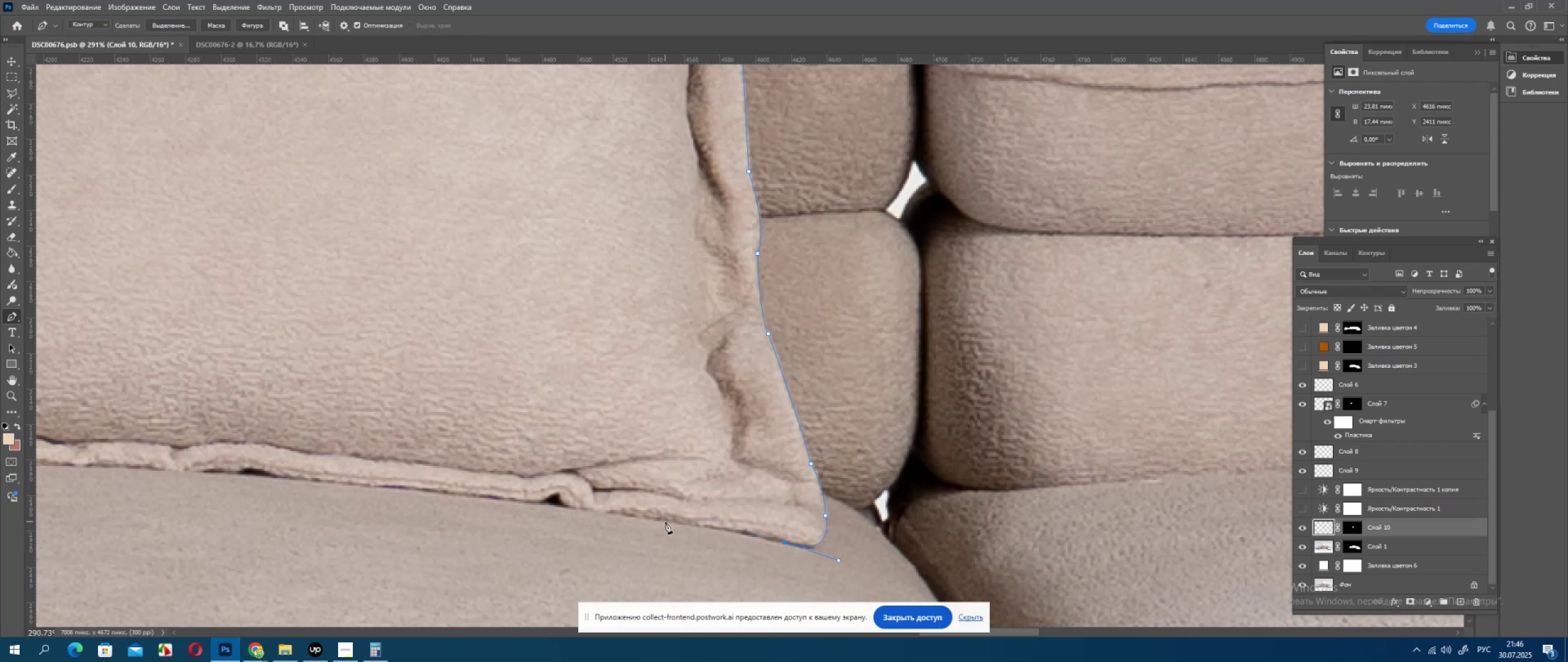 
left_click([665, 522])
 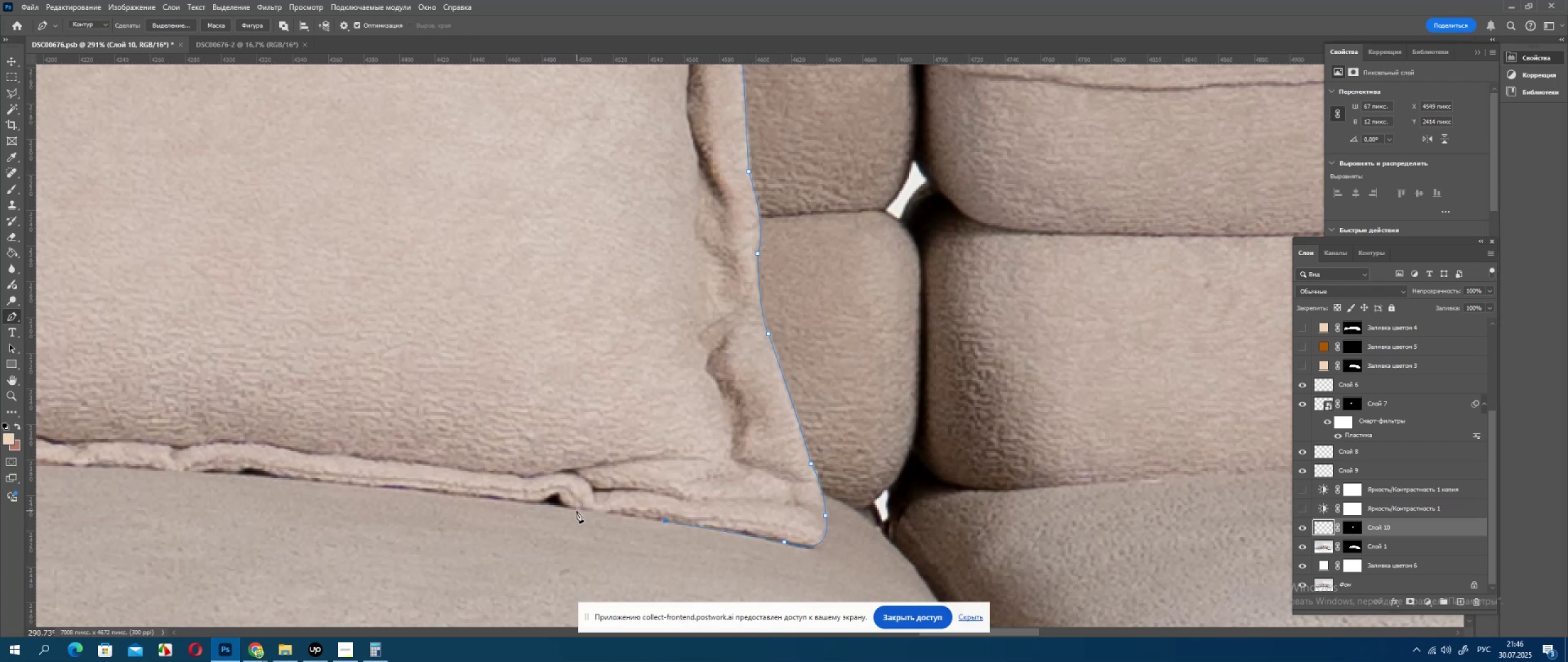 
left_click([576, 511])
 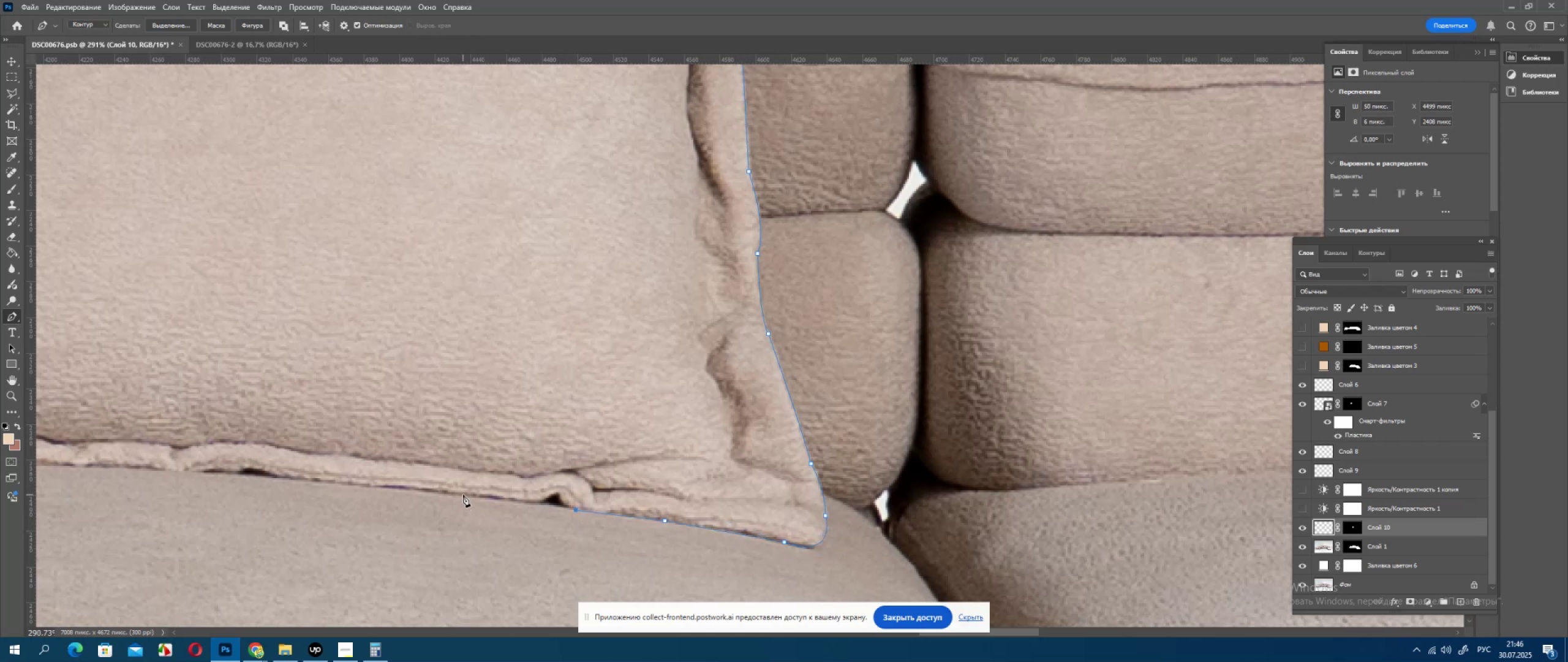 
left_click([462, 496])
 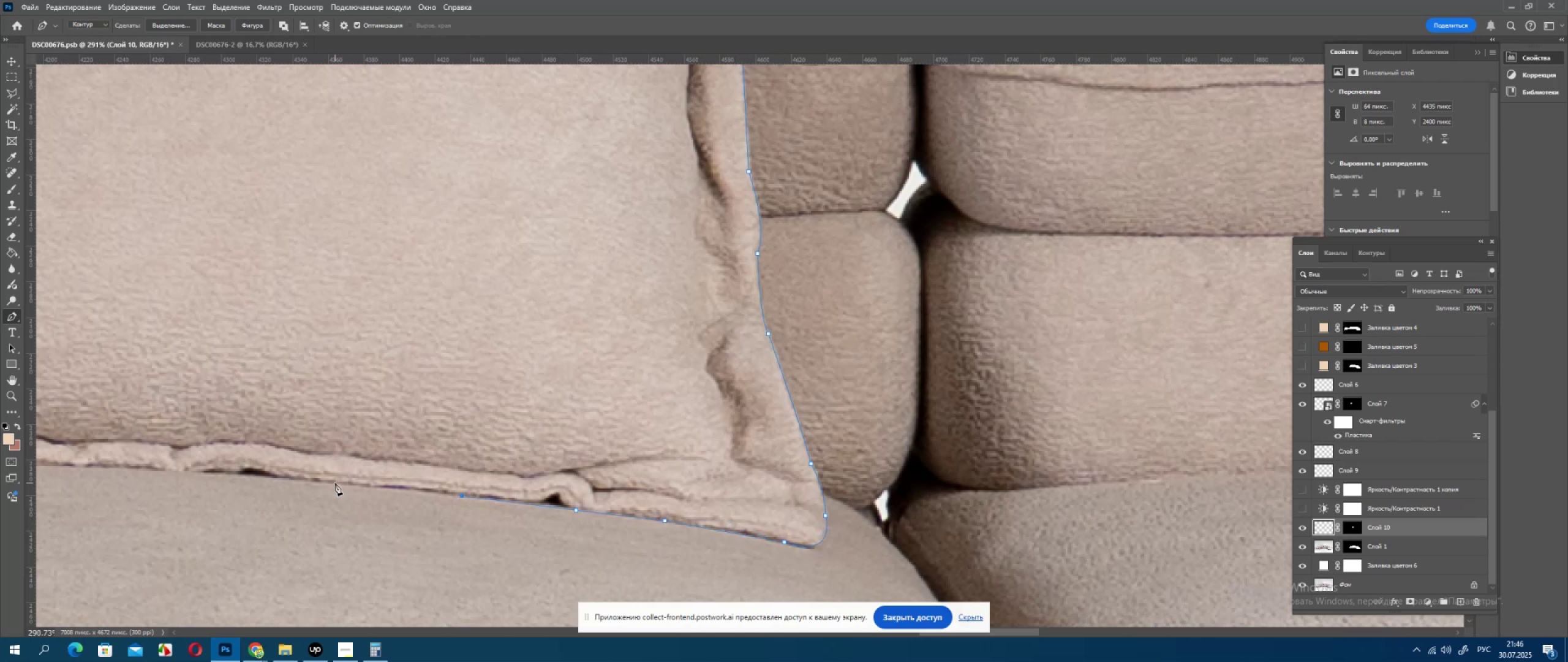 
hold_key(key=Space, duration=0.71)
 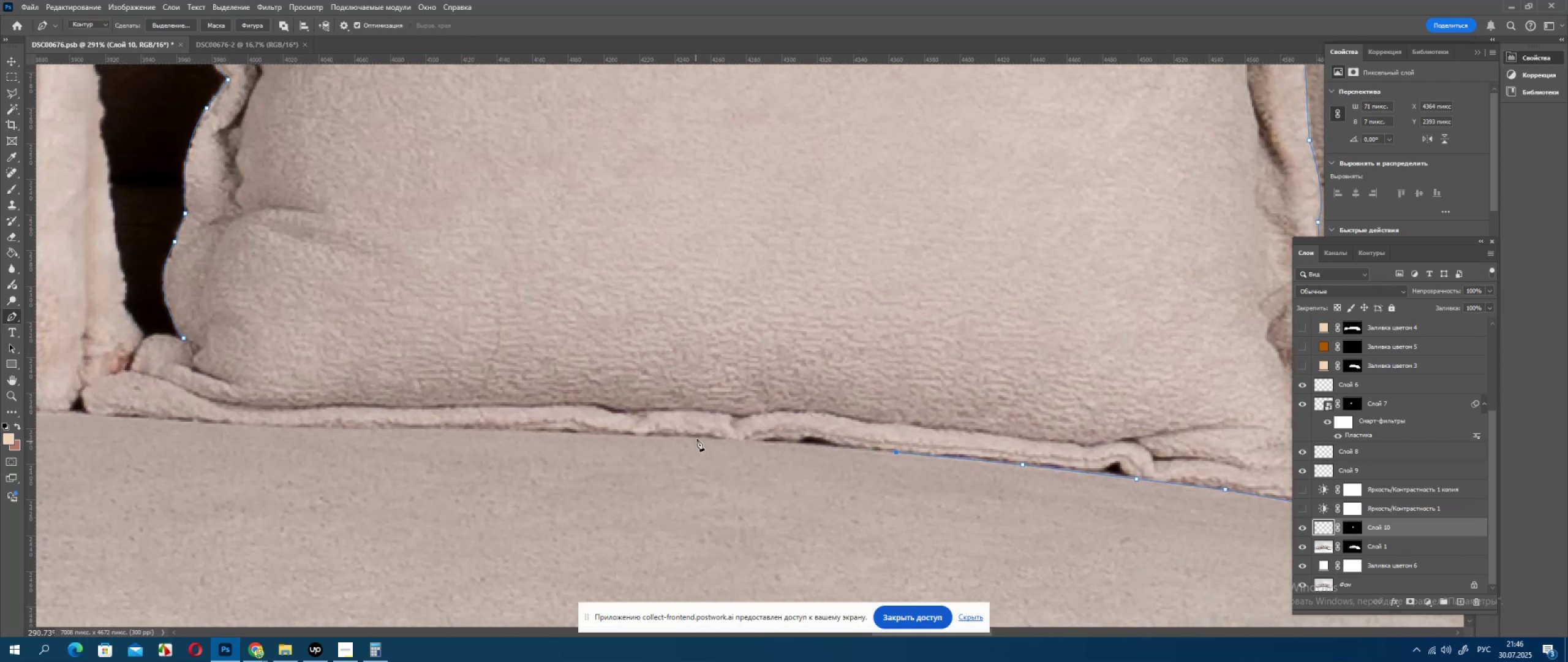 
left_click_drag(start_coordinate=[280, 484], to_coordinate=[840, 453])
 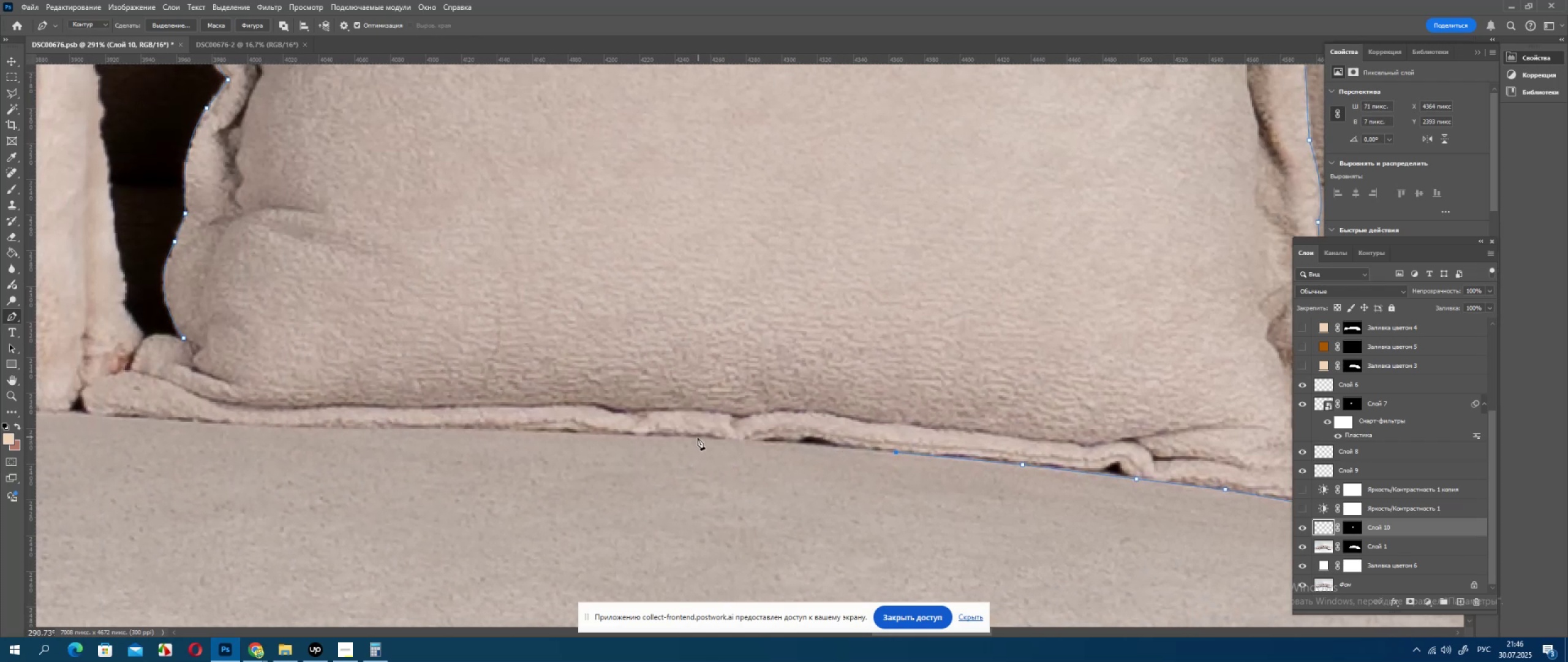 
left_click([697, 438])
 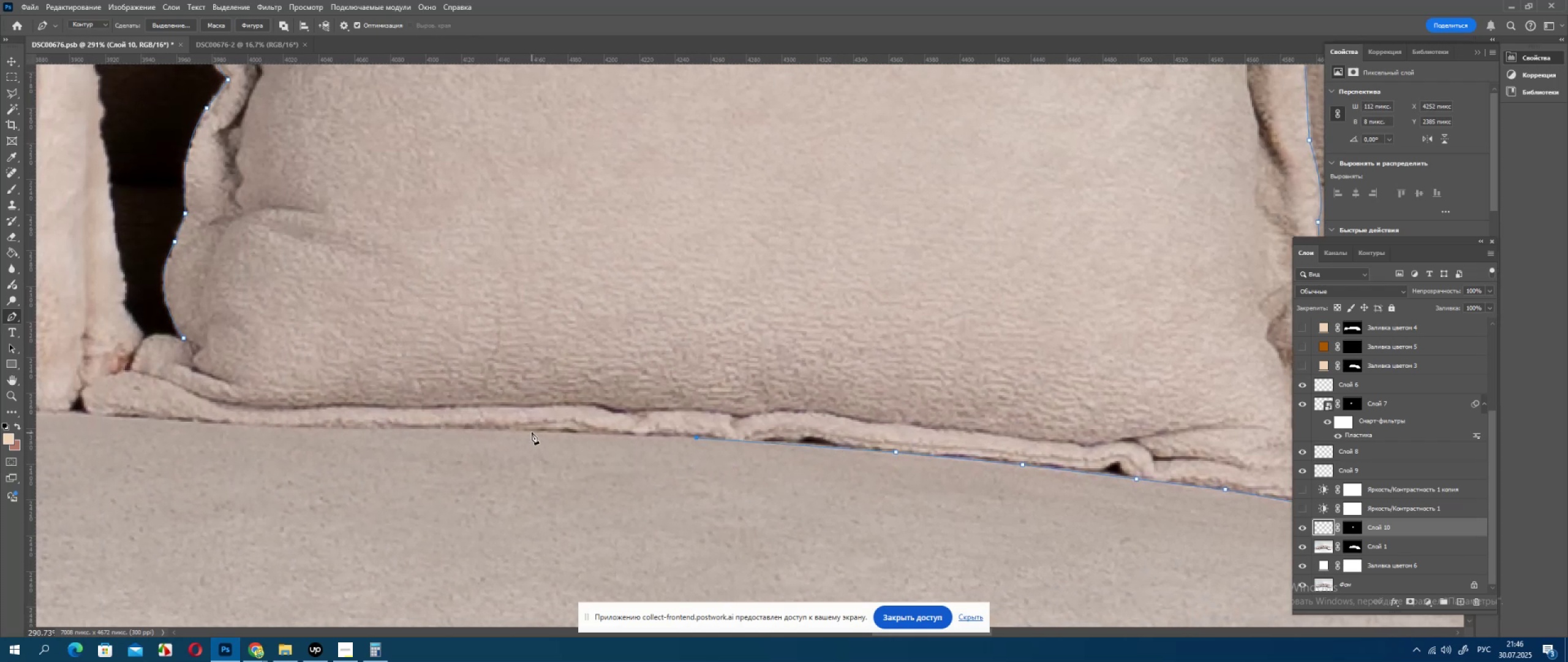 
left_click([532, 432])
 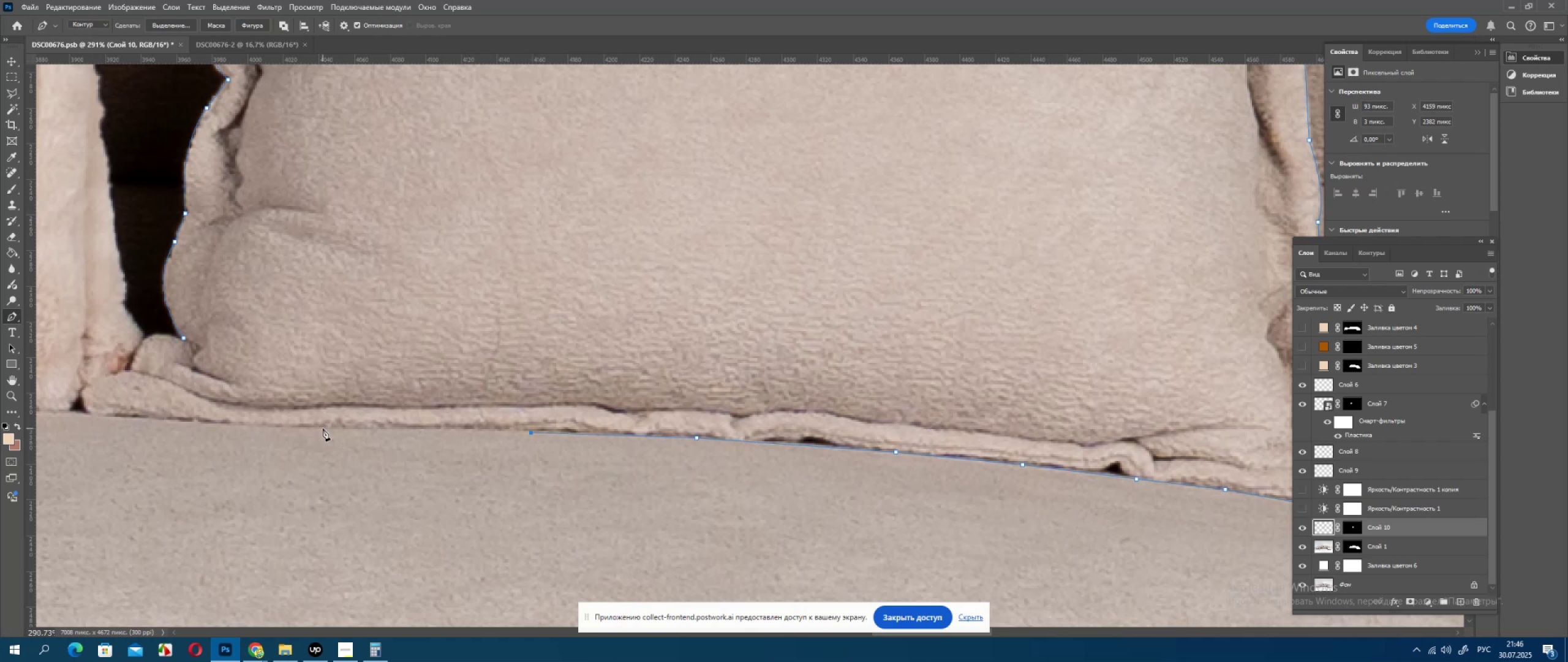 
left_click([323, 428])
 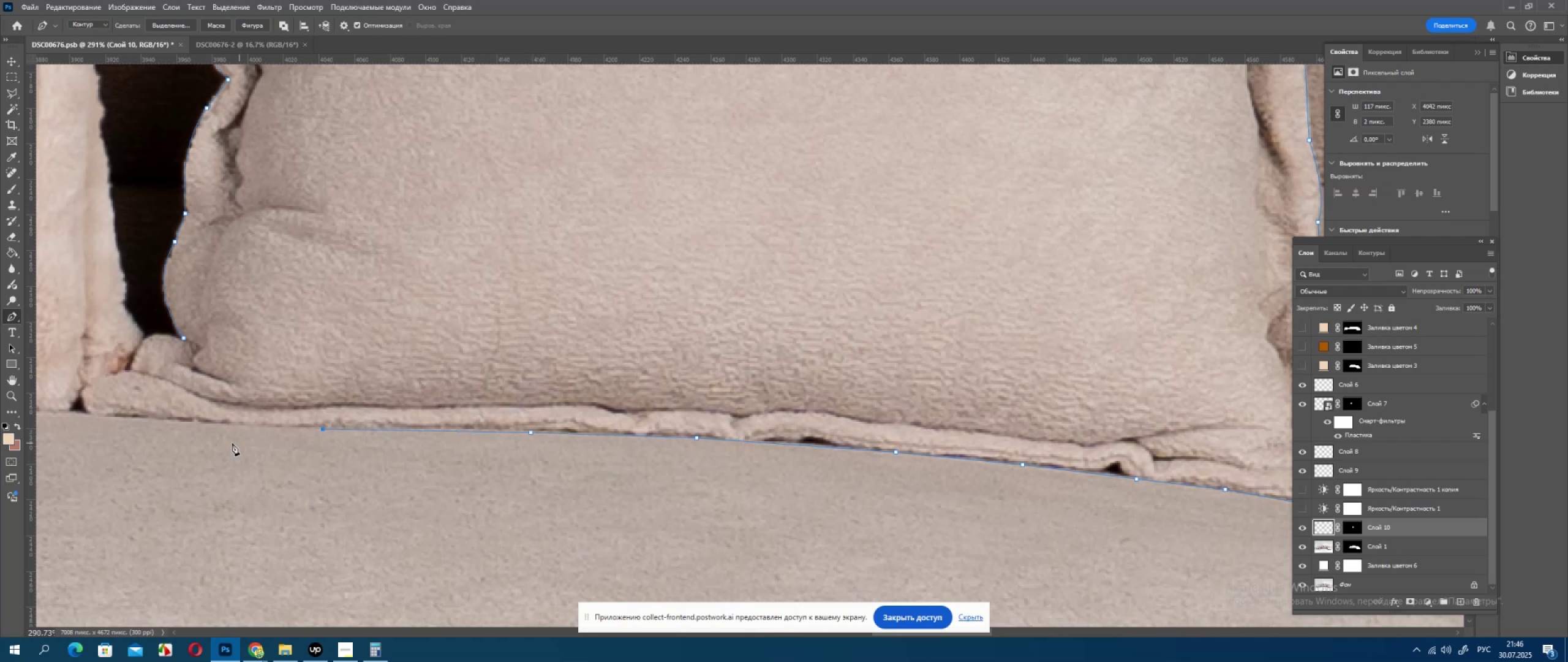 
hold_key(key=Space, duration=0.65)
 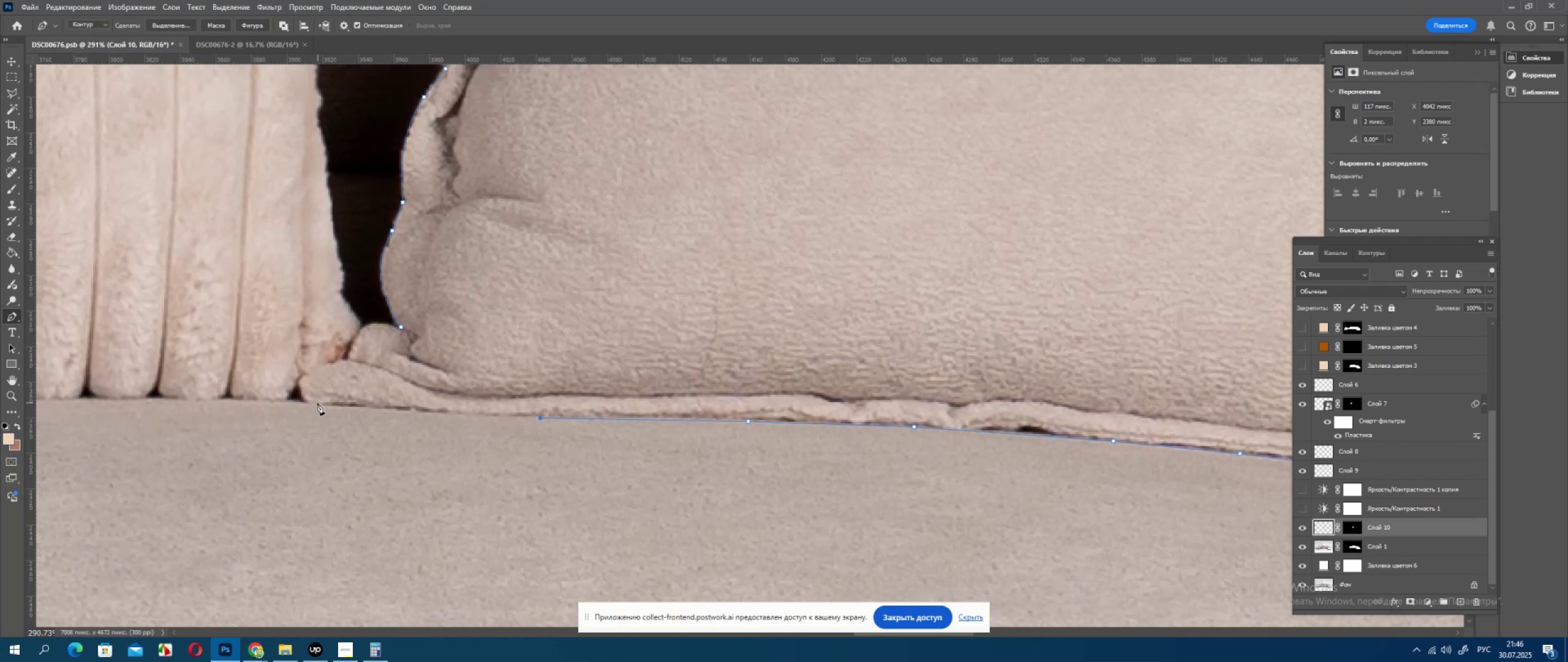 
left_click_drag(start_coordinate=[235, 443], to_coordinate=[452, 432])
 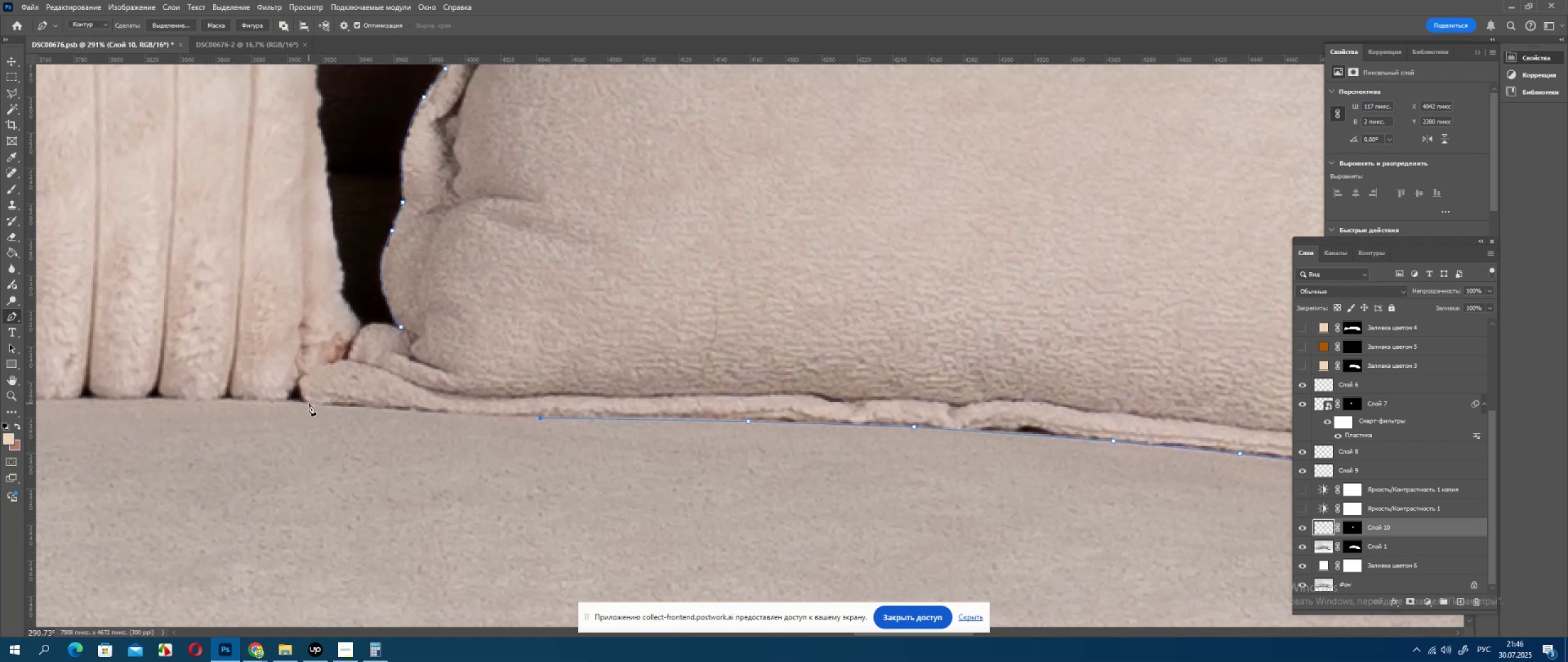 
left_click([309, 403])
 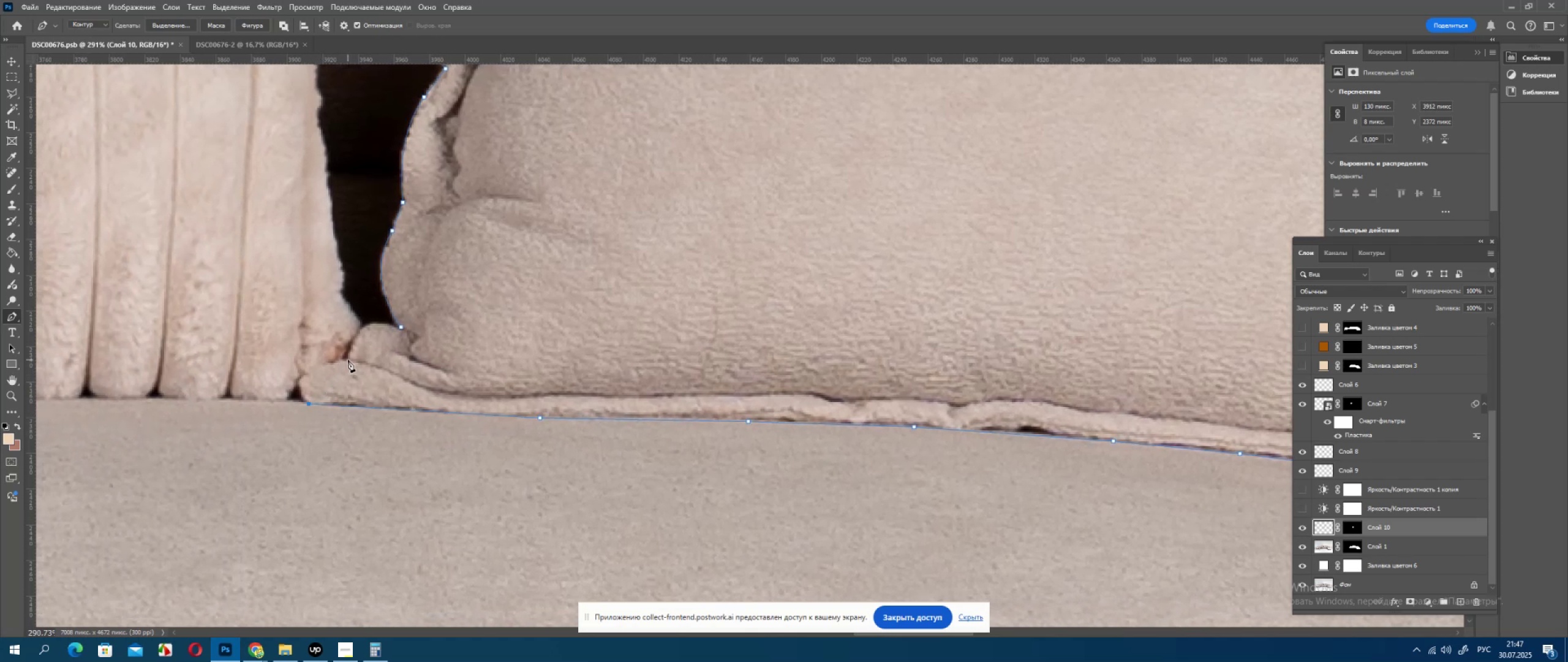 
left_click_drag(start_coordinate=[347, 359], to_coordinate=[428, 349])
 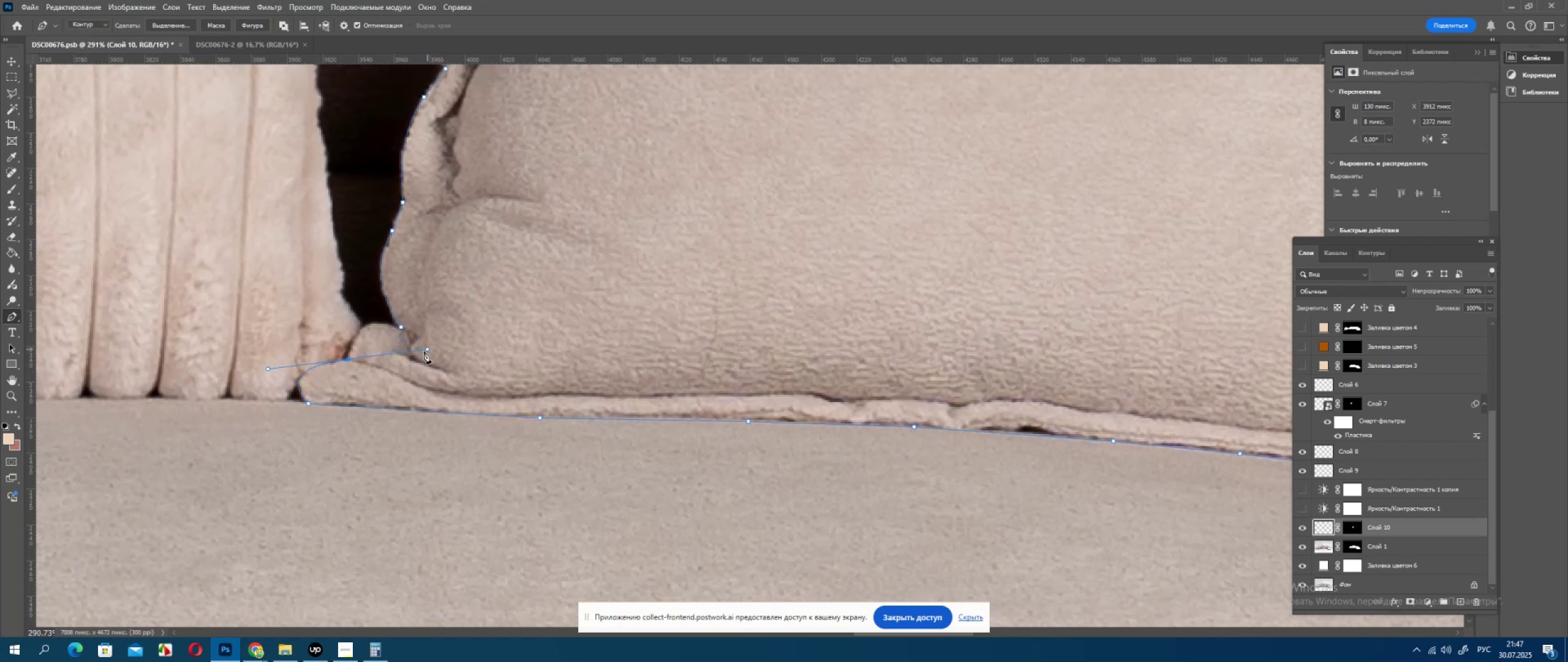 
hold_key(key=AltLeft, duration=1.2)
left_click([350, 360])
 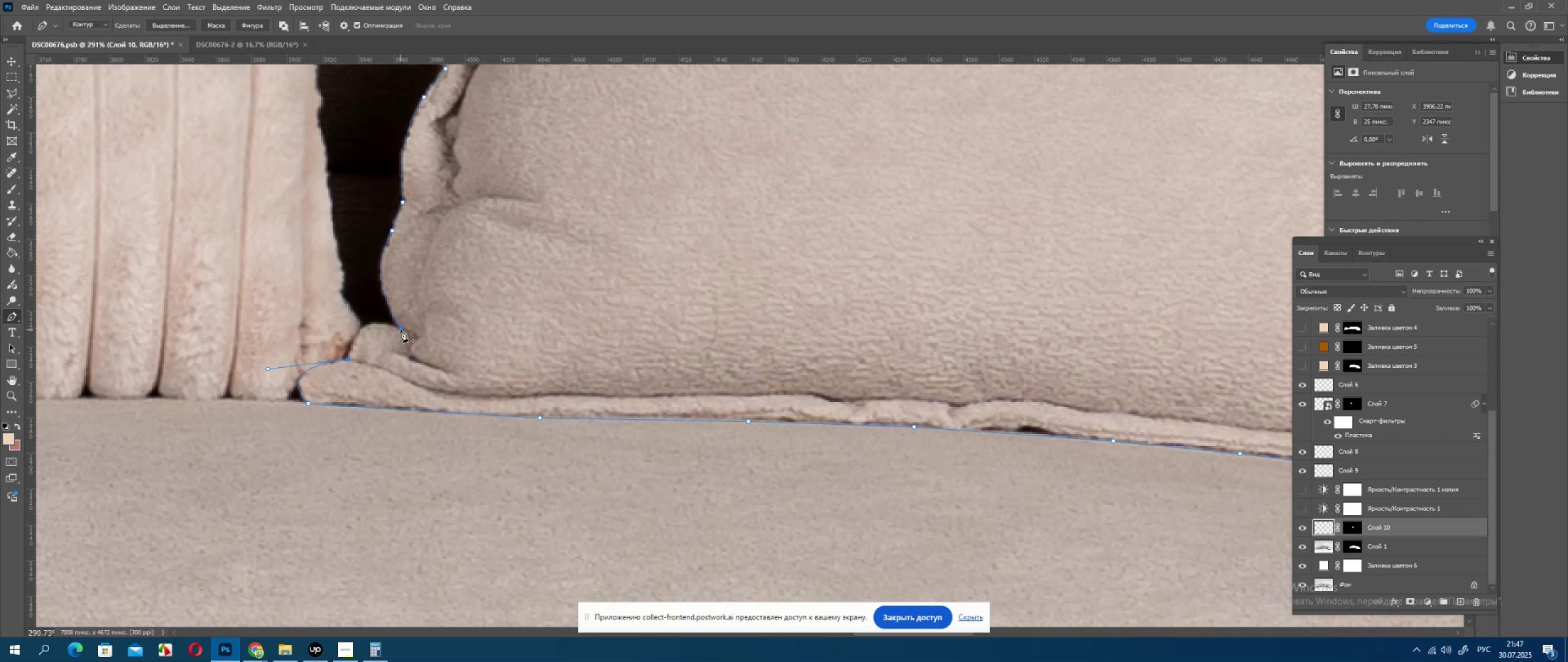 
left_click_drag(start_coordinate=[401, 329], to_coordinate=[453, 351])
 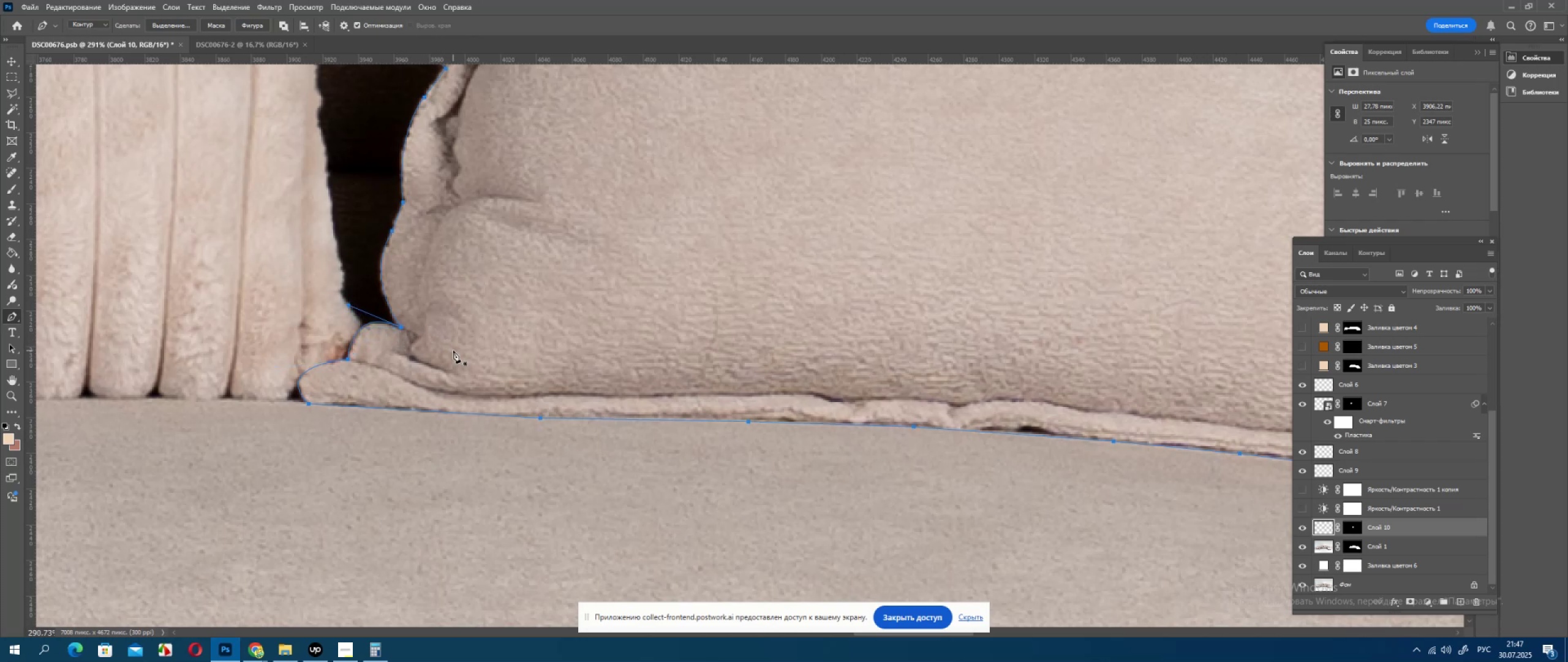 
hold_key(key=AltLeft, duration=0.75)
scroll: coordinate [453, 351], scroll_direction: down, amount: 11.0
 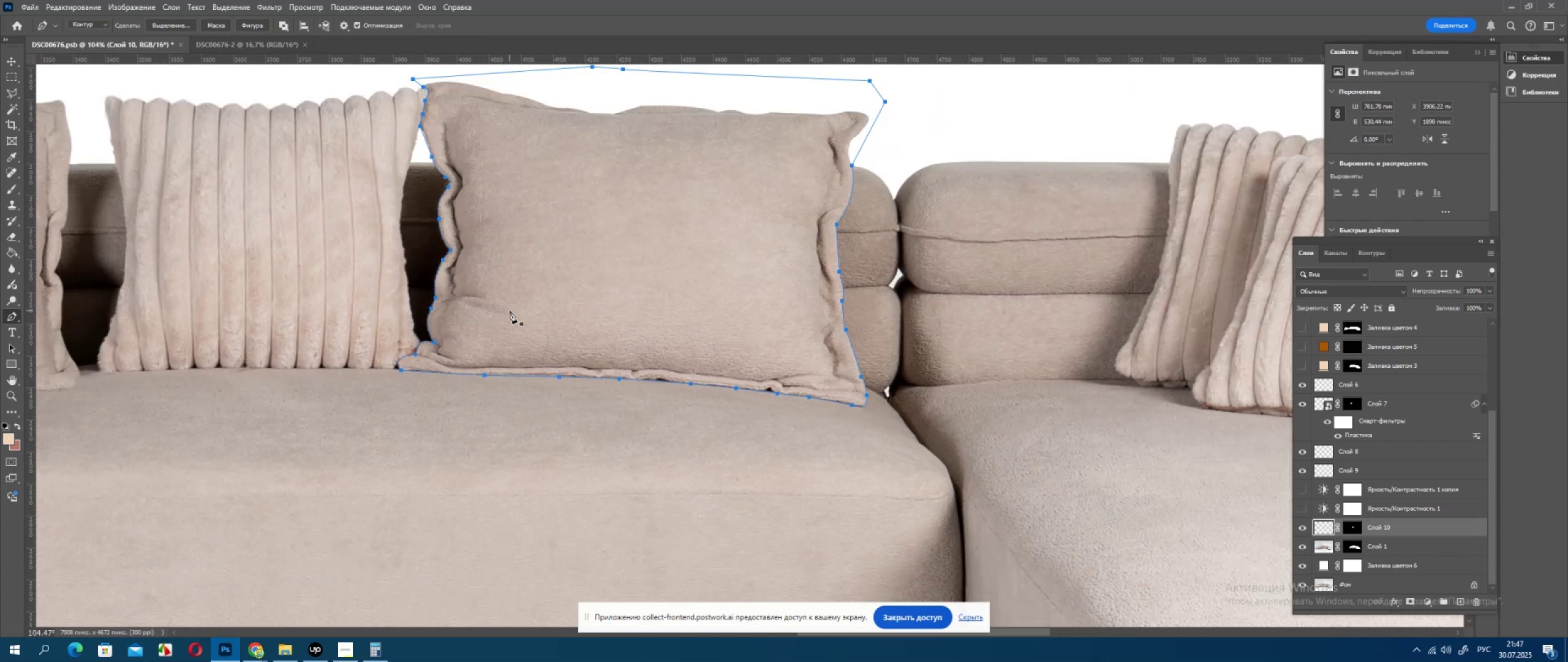 
right_click([510, 311])
 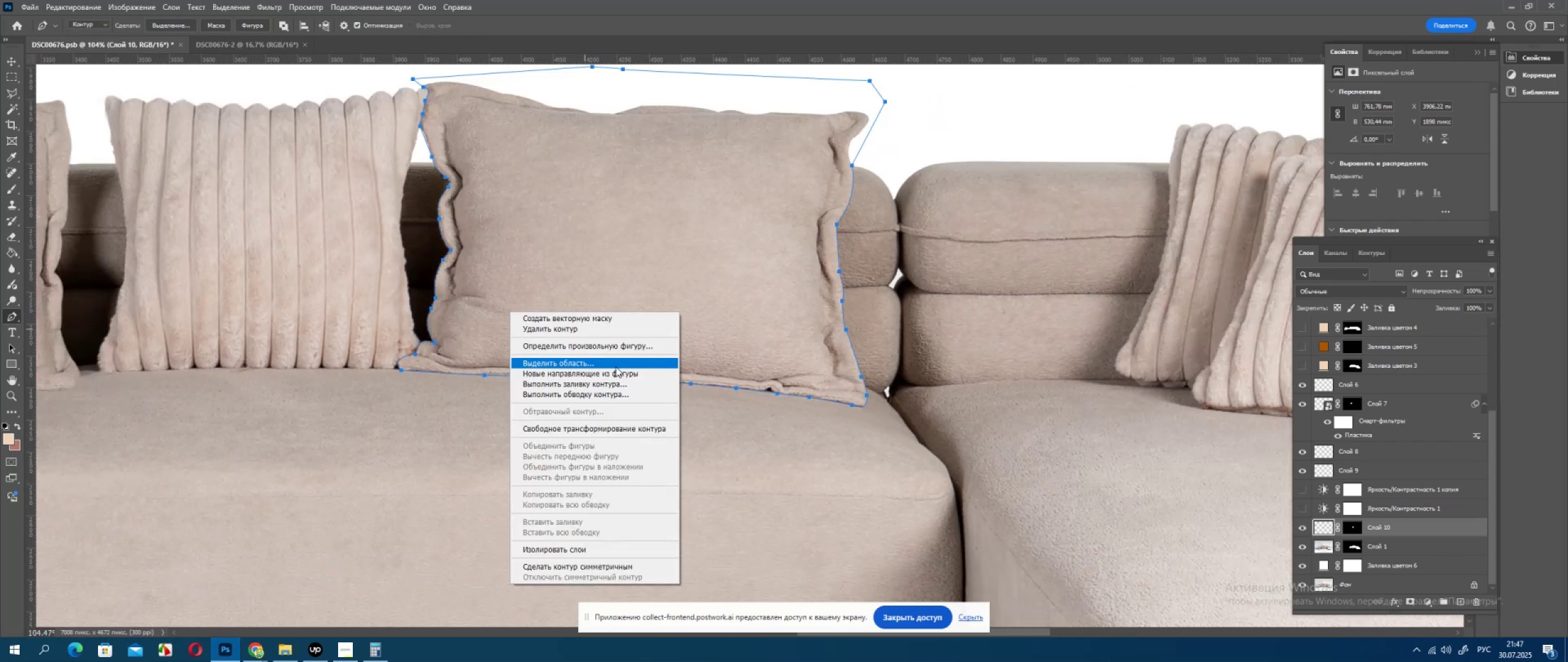 
left_click([615, 366])
 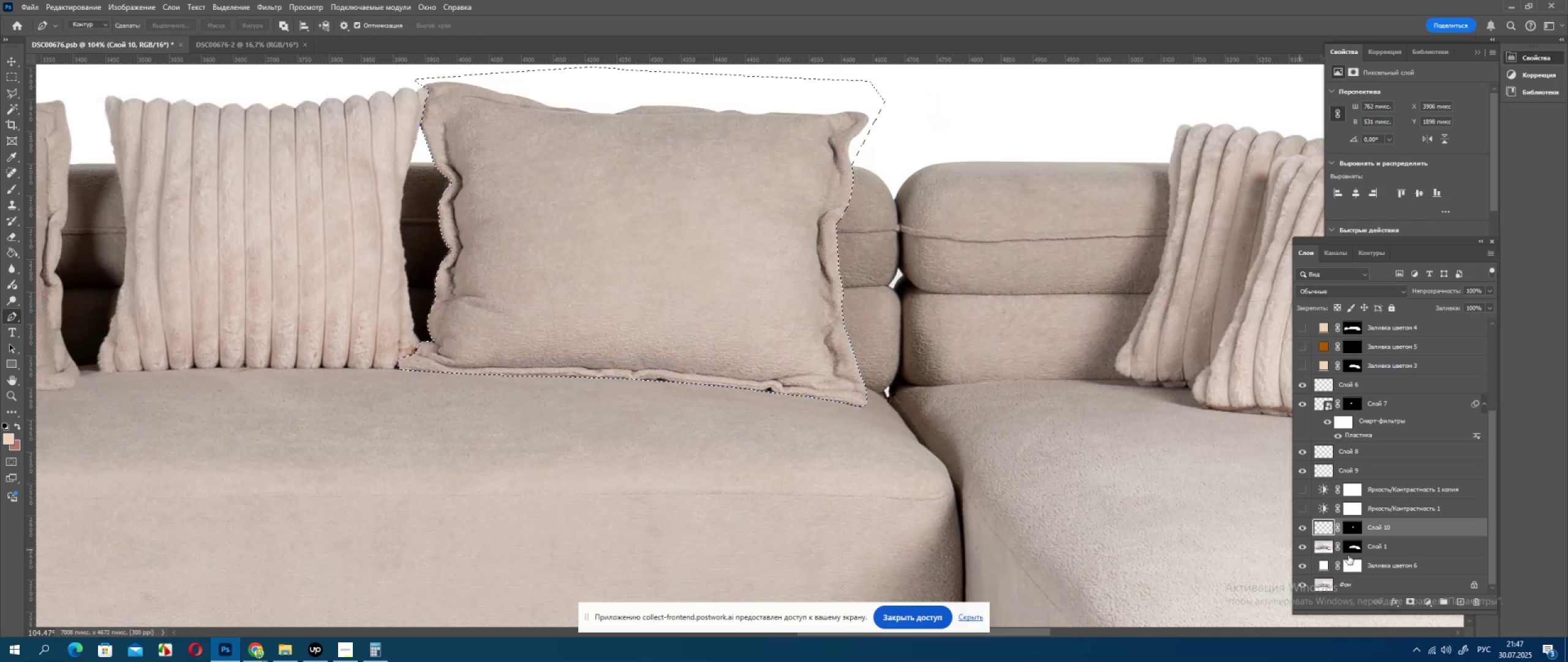 
hold_key(key=AltLeft, duration=1.53)
left_click_drag(start_coordinate=[1327, 547], to_coordinate=[1325, 544])
 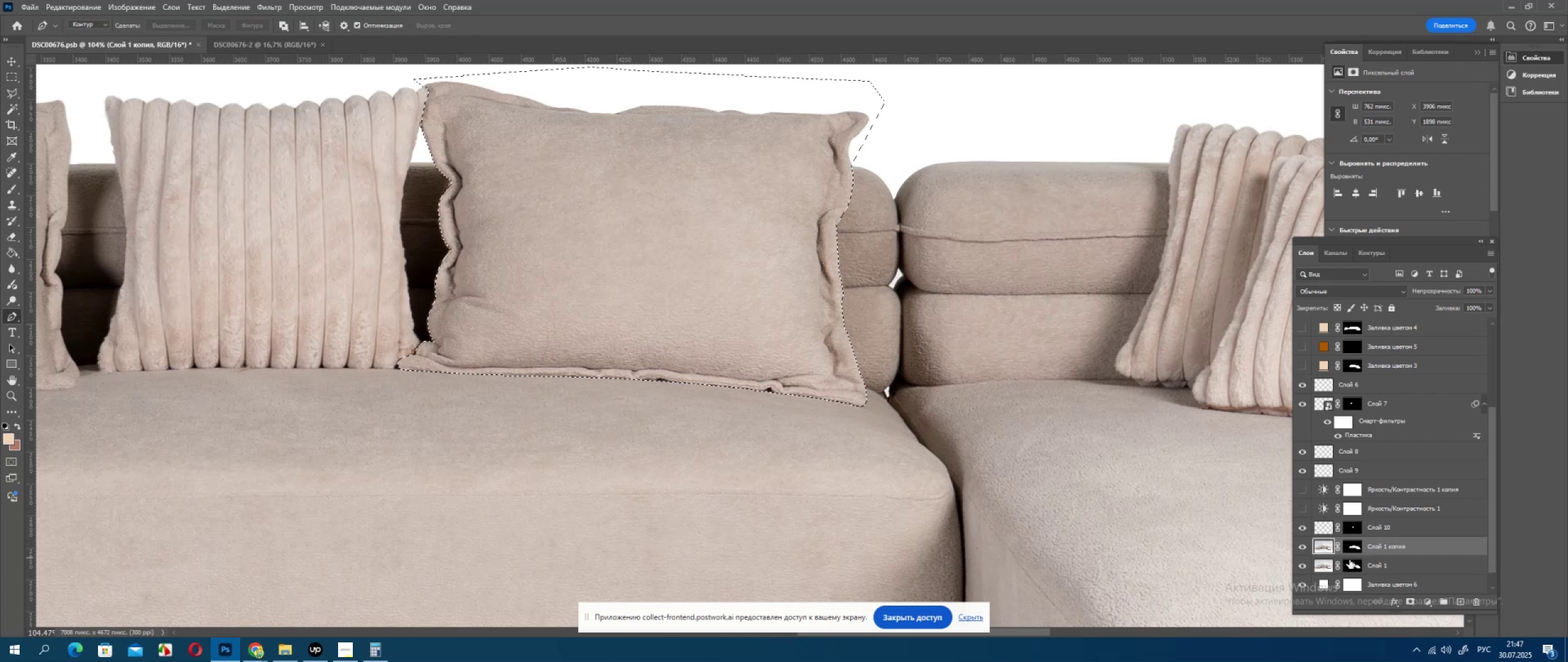 
key(Control+Z)
 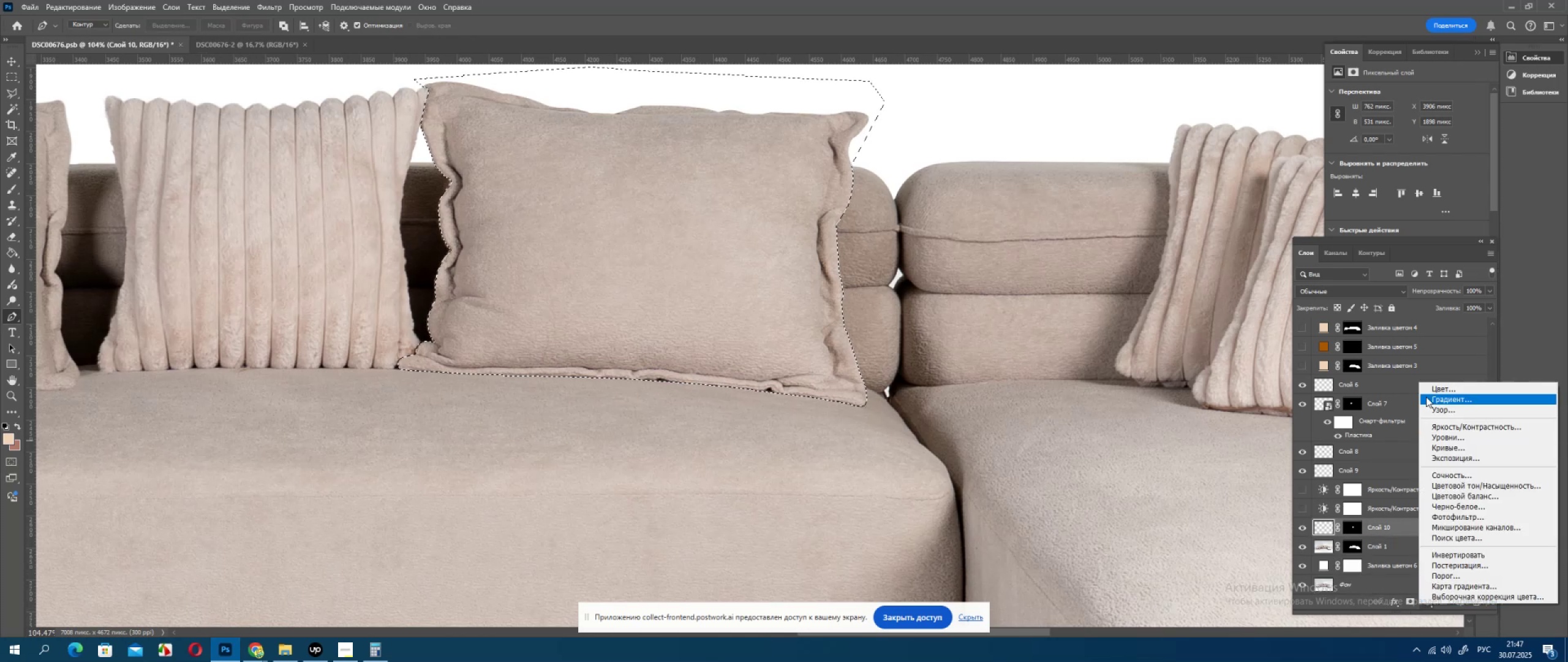 
left_click([1422, 387])
 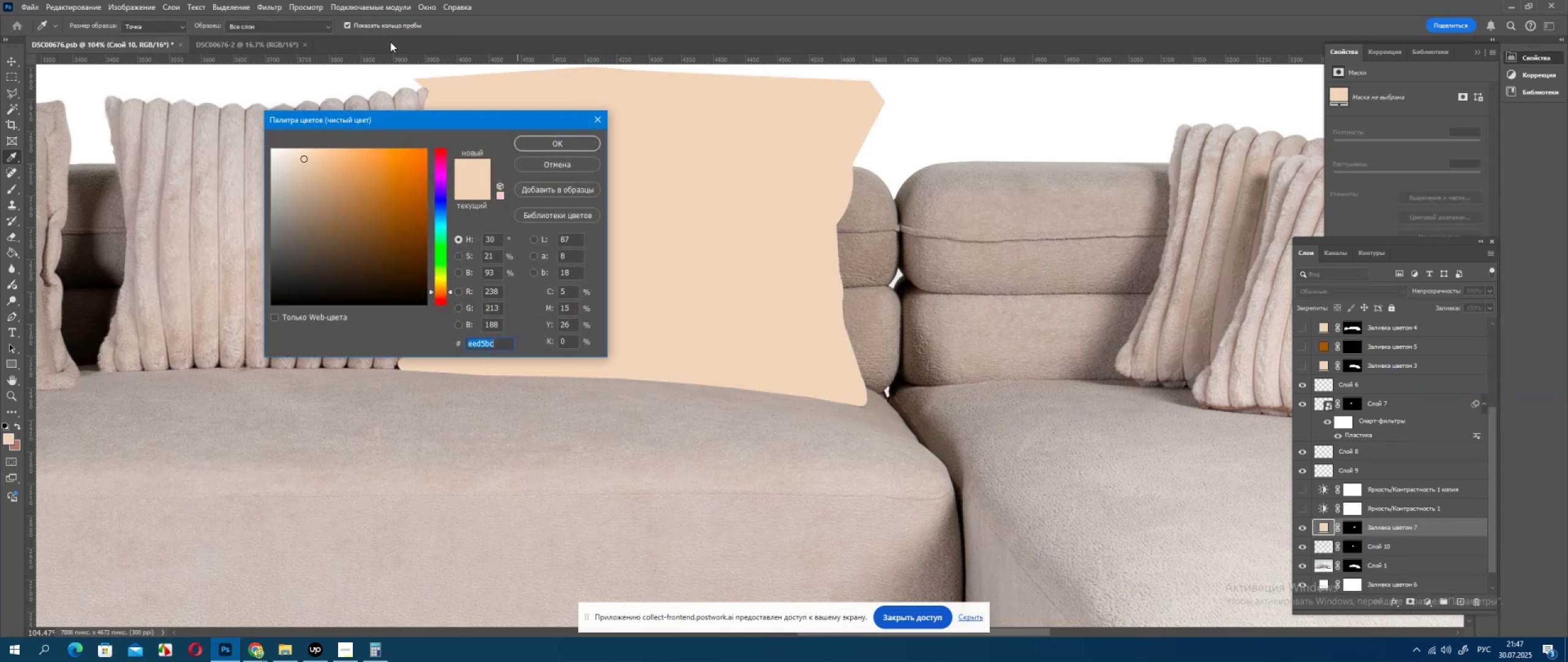 
left_click([566, 144])
 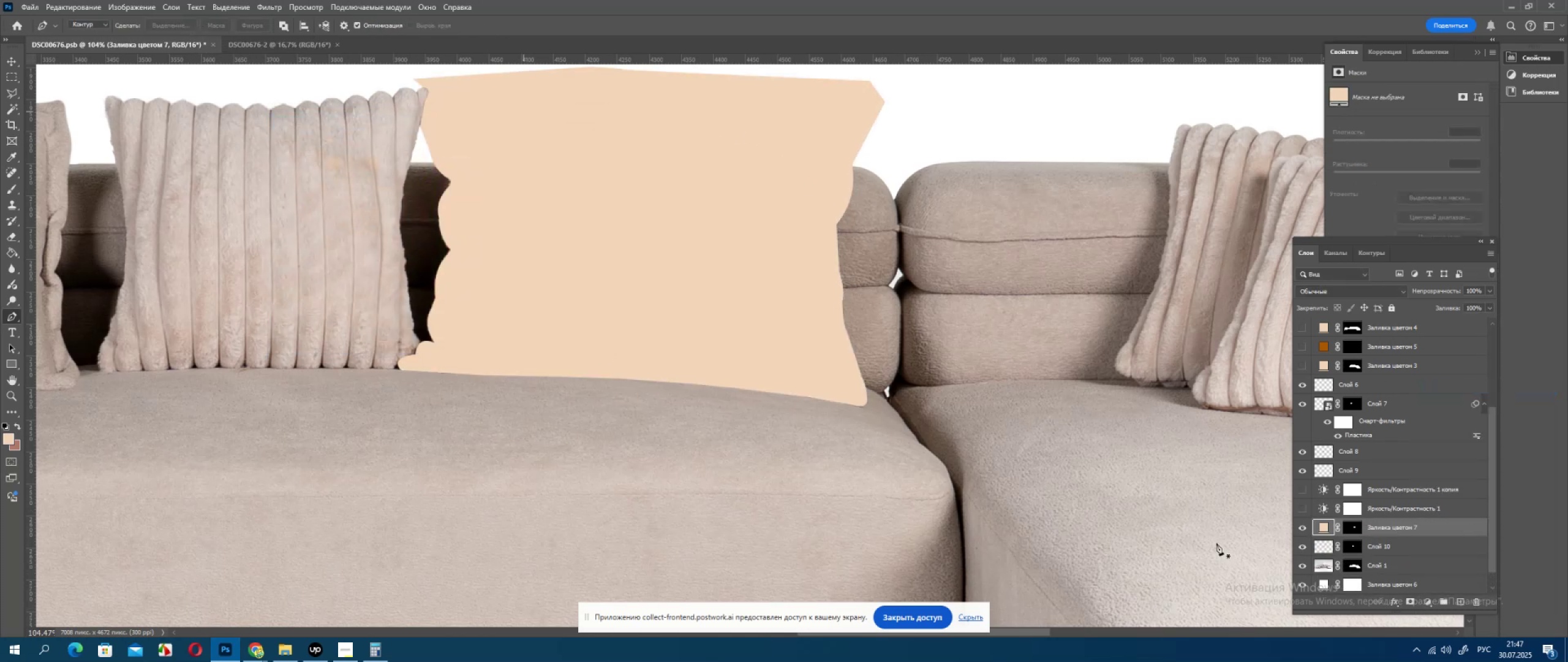 
hold_key(key=ControlLeft, duration=0.63)
left_click([1354, 565])
 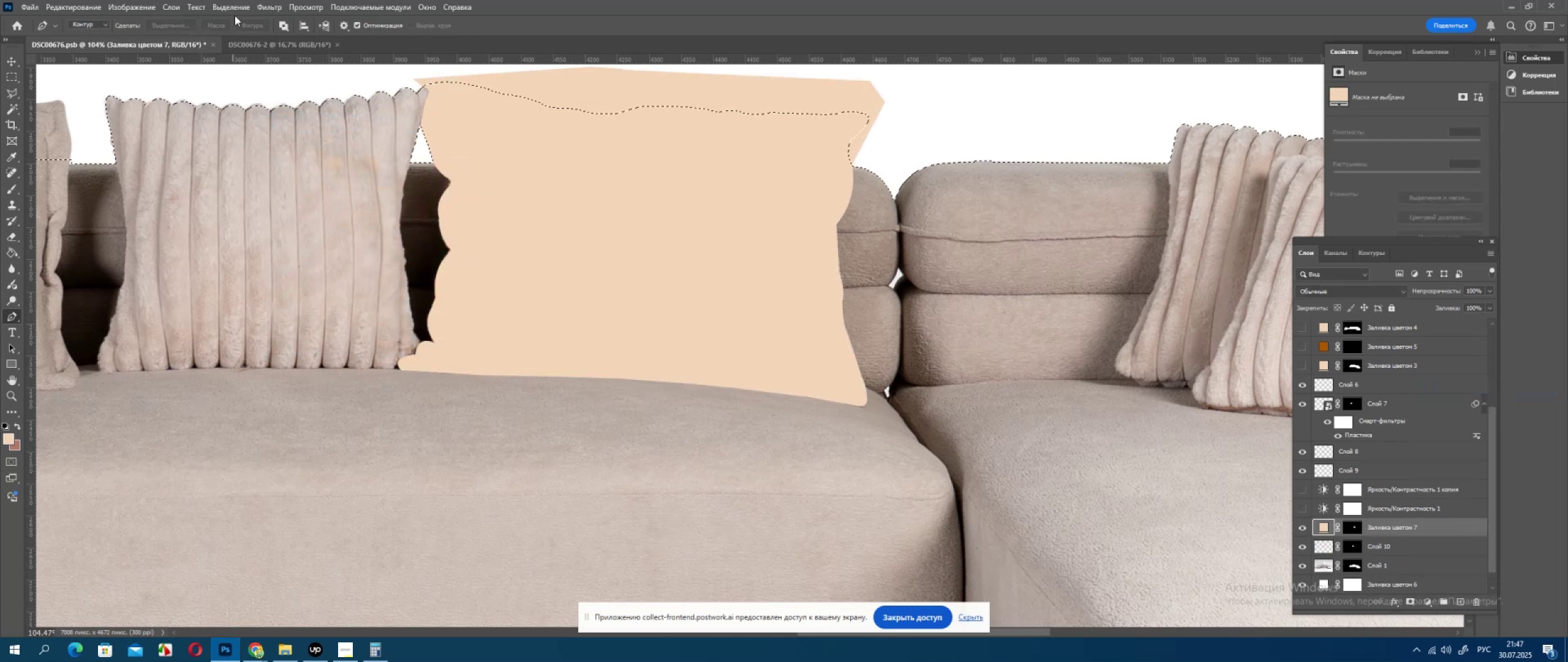 
left_click([236, 12])
 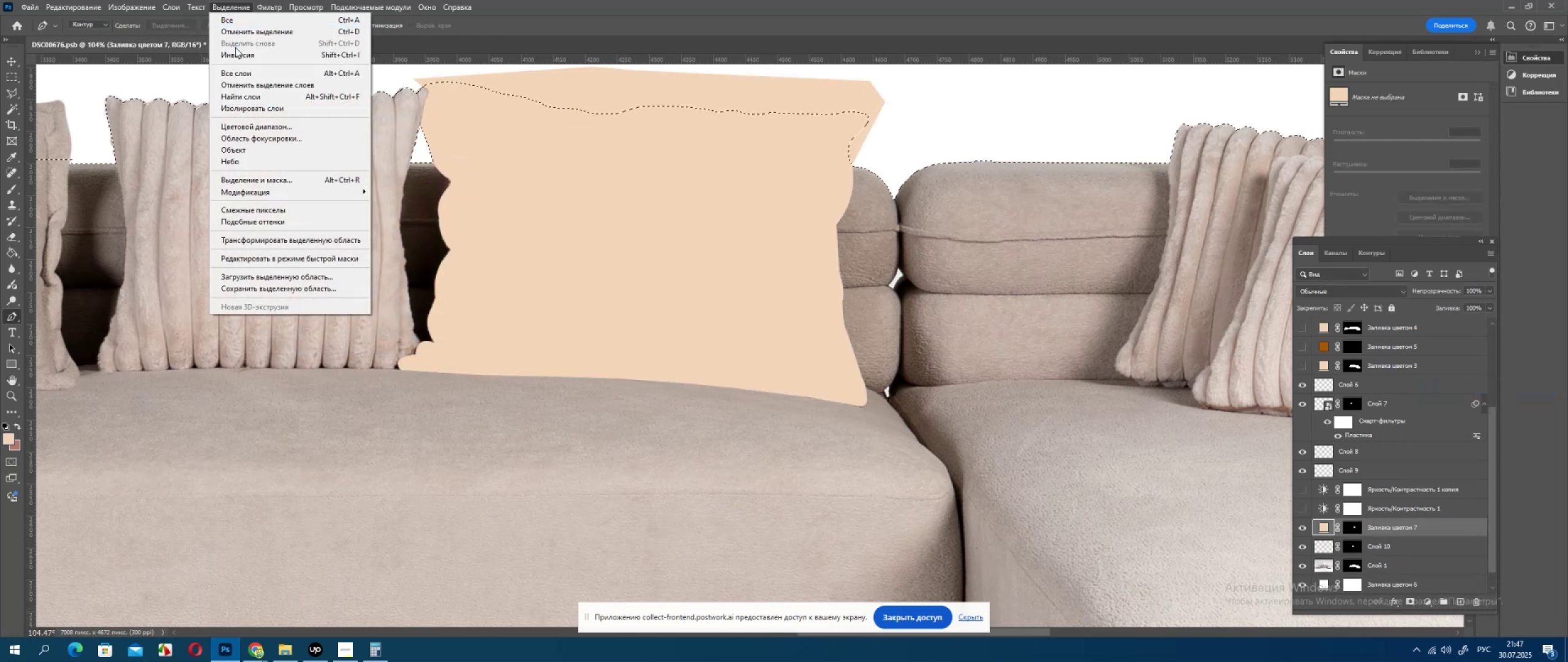 
left_click([235, 47])
 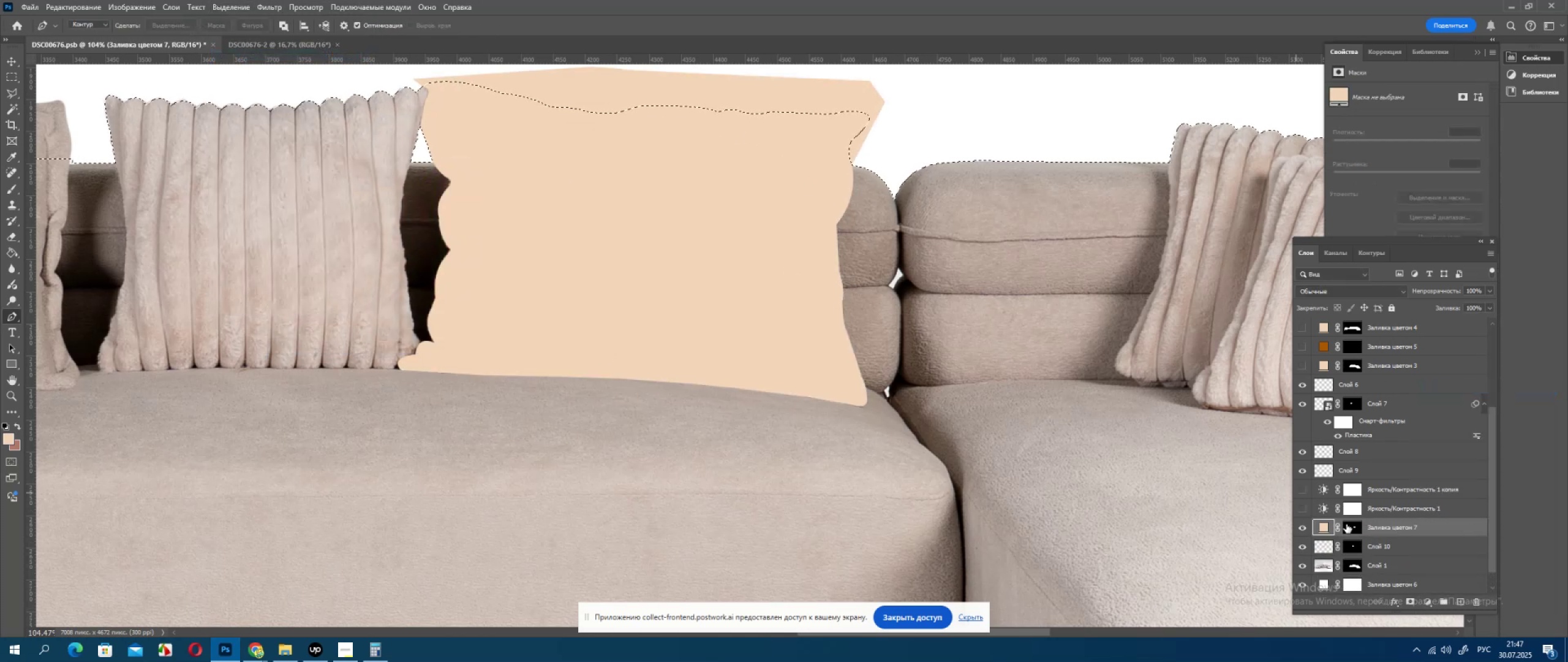 
left_click([1349, 525])
 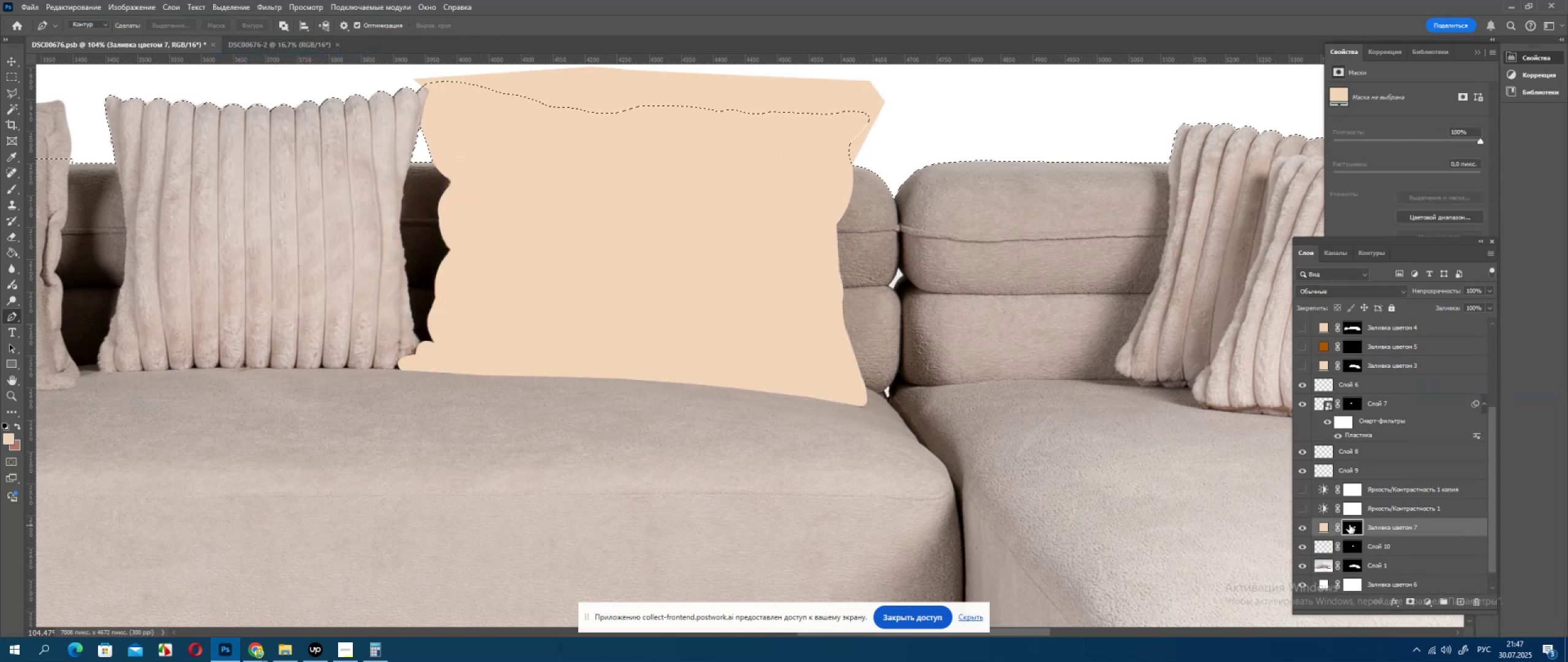 
key(Delete)
 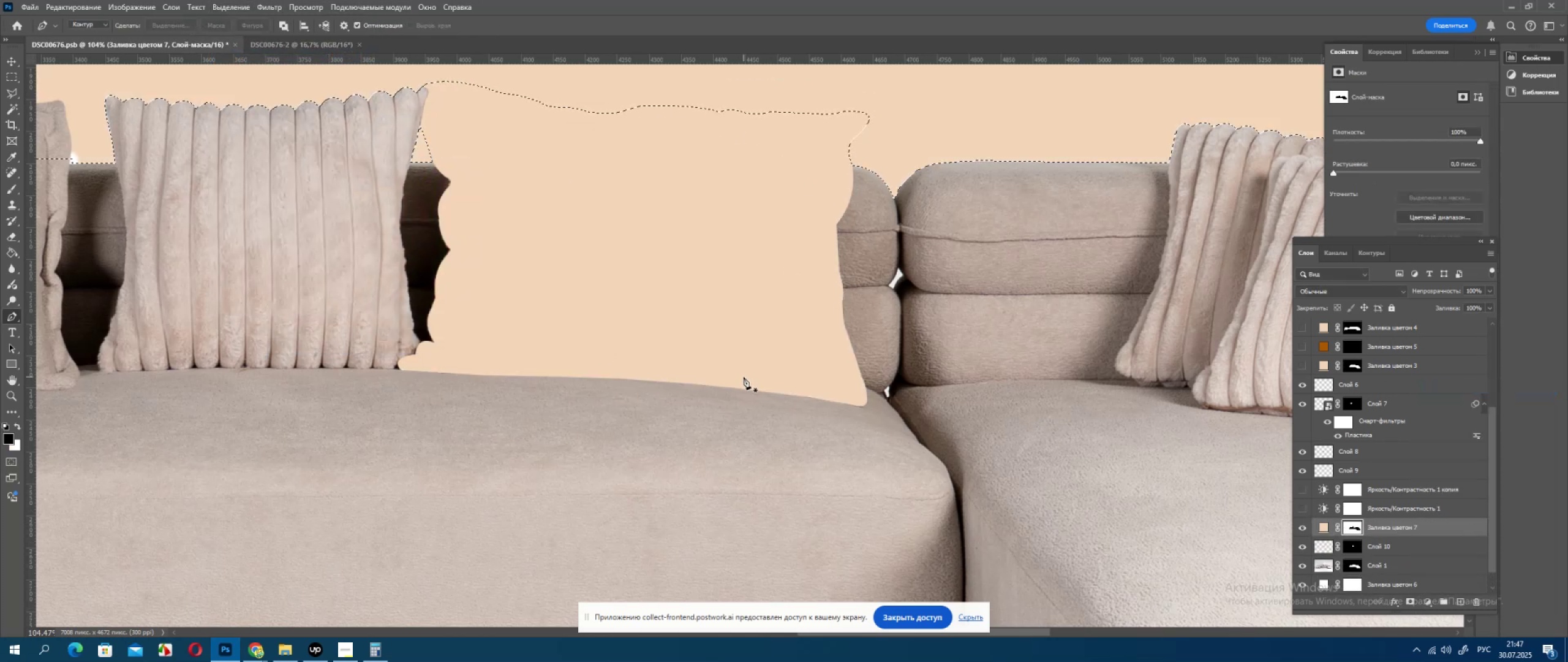 
key(Control+ControlLeft)
 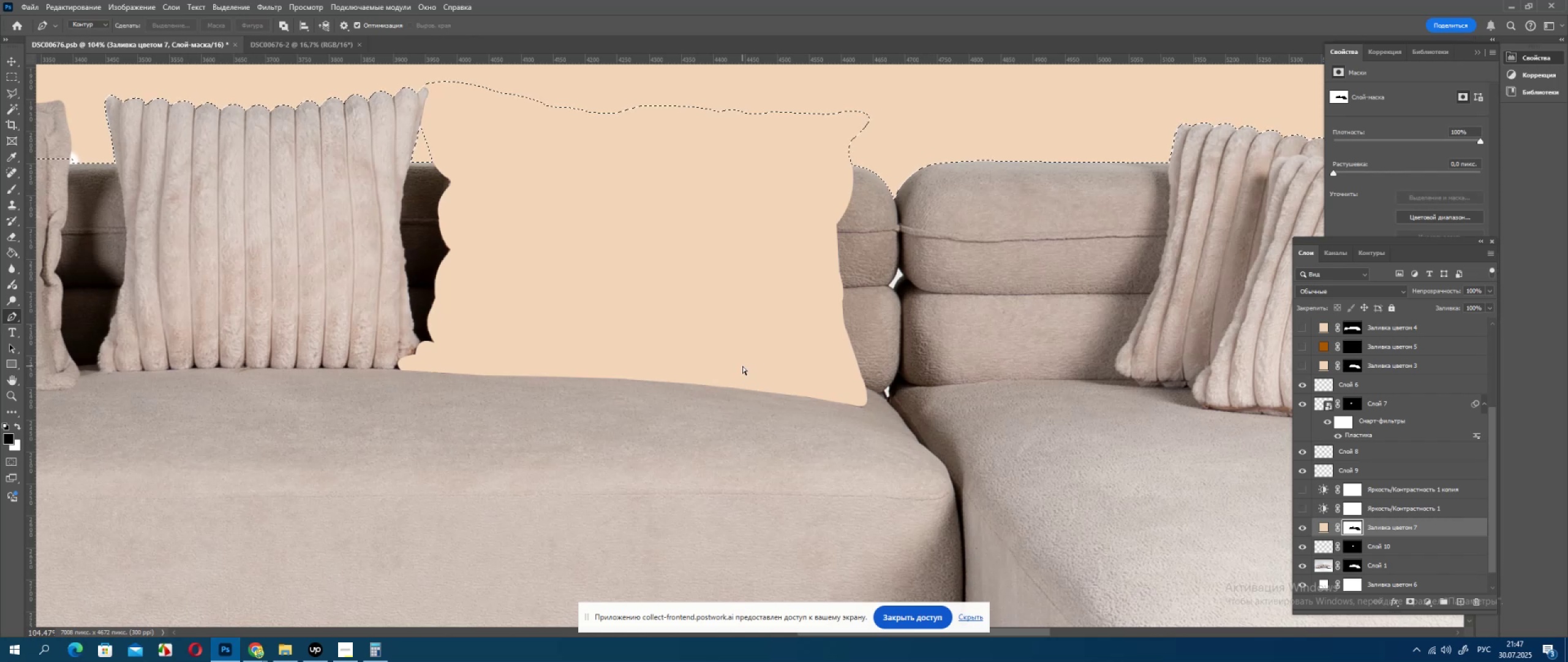 
key(Control+Z)
 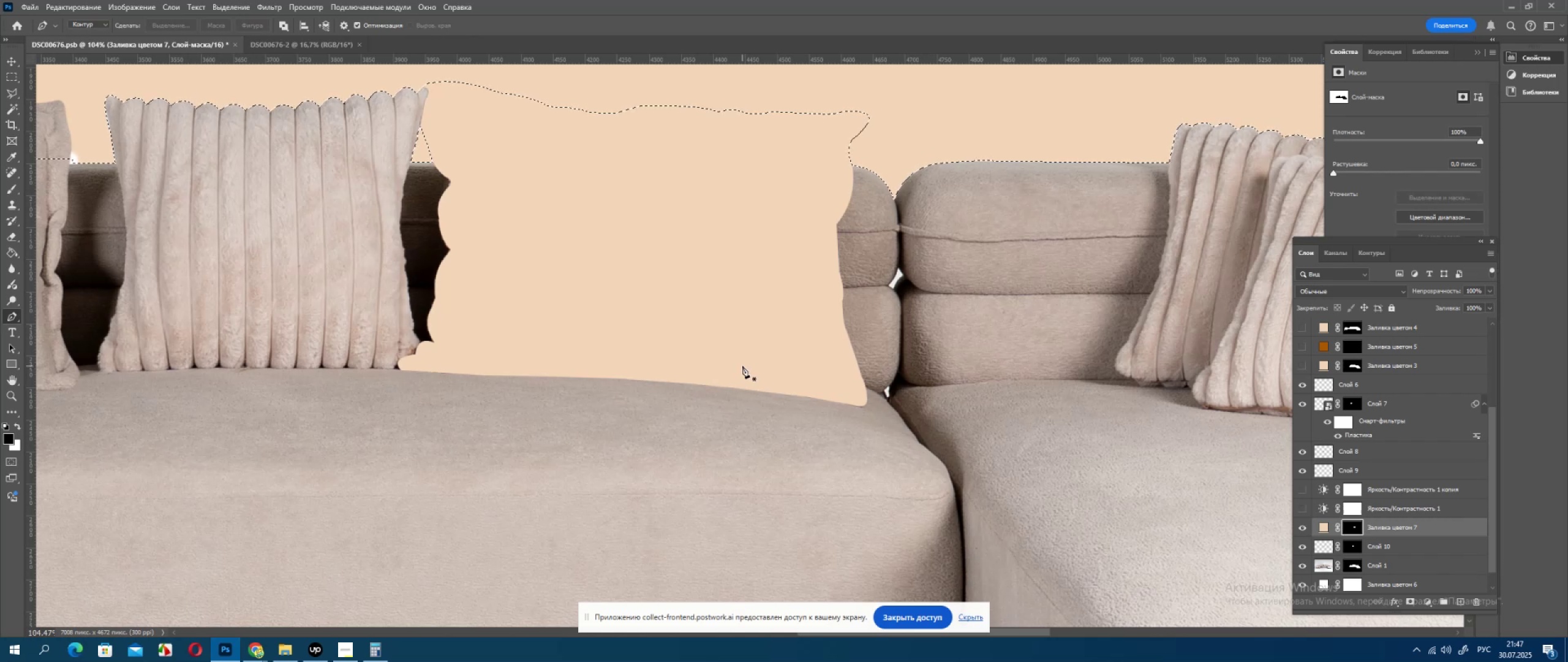 
key(X)
 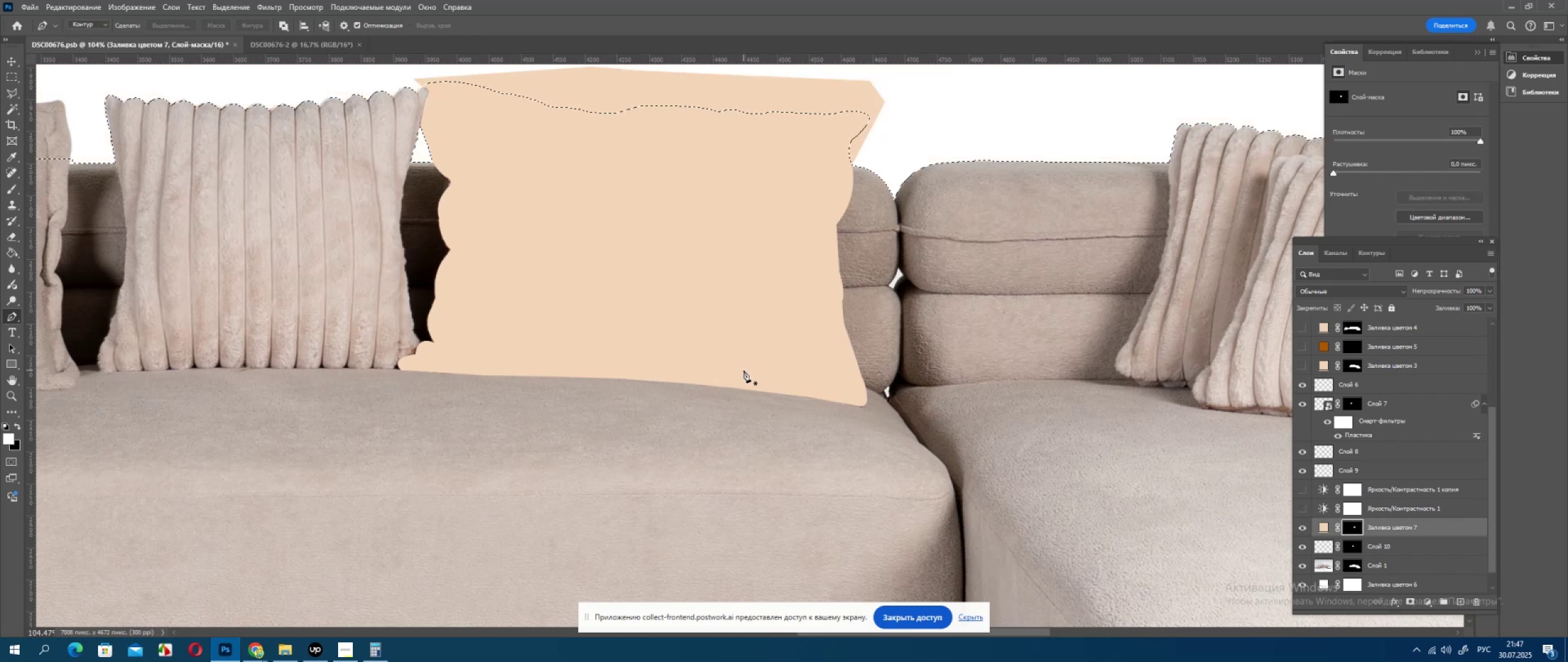 
key(Delete)
 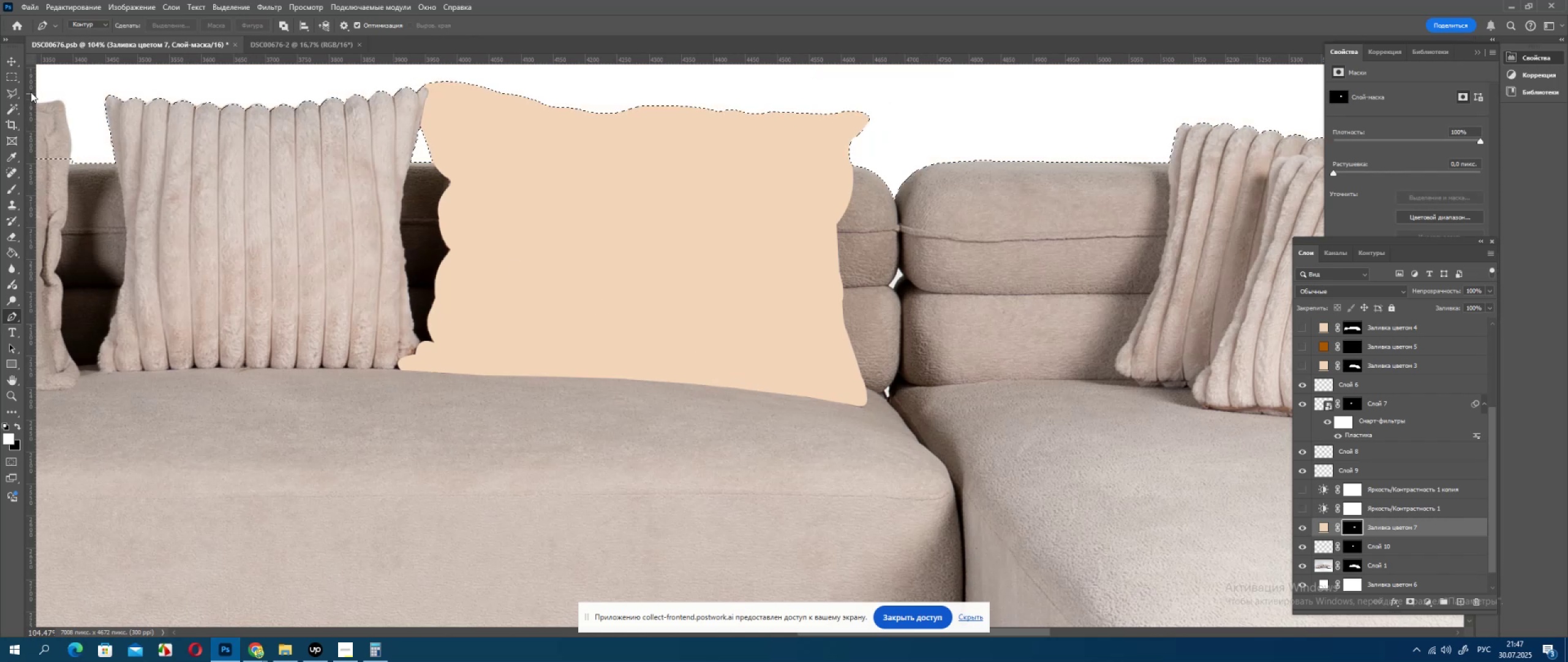 
left_click([14, 94])
 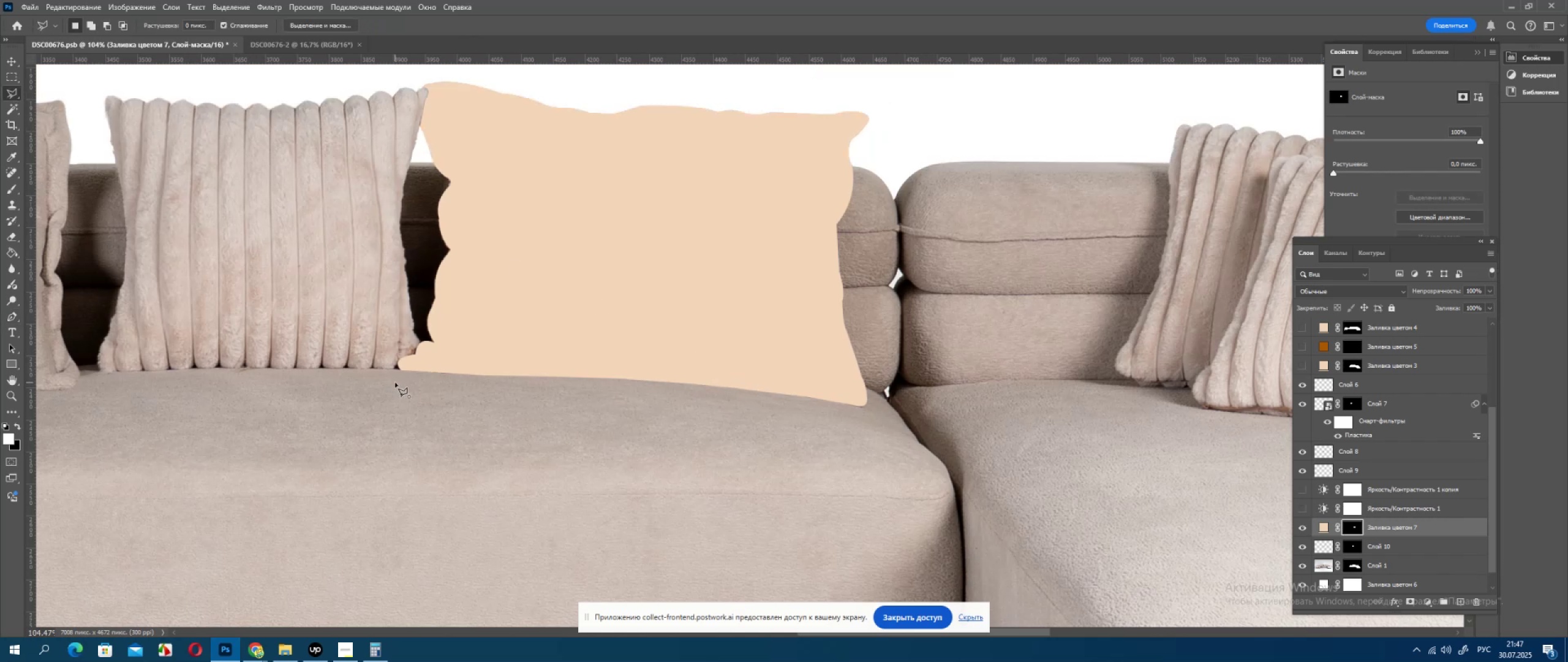 
triple_click([395, 382])
 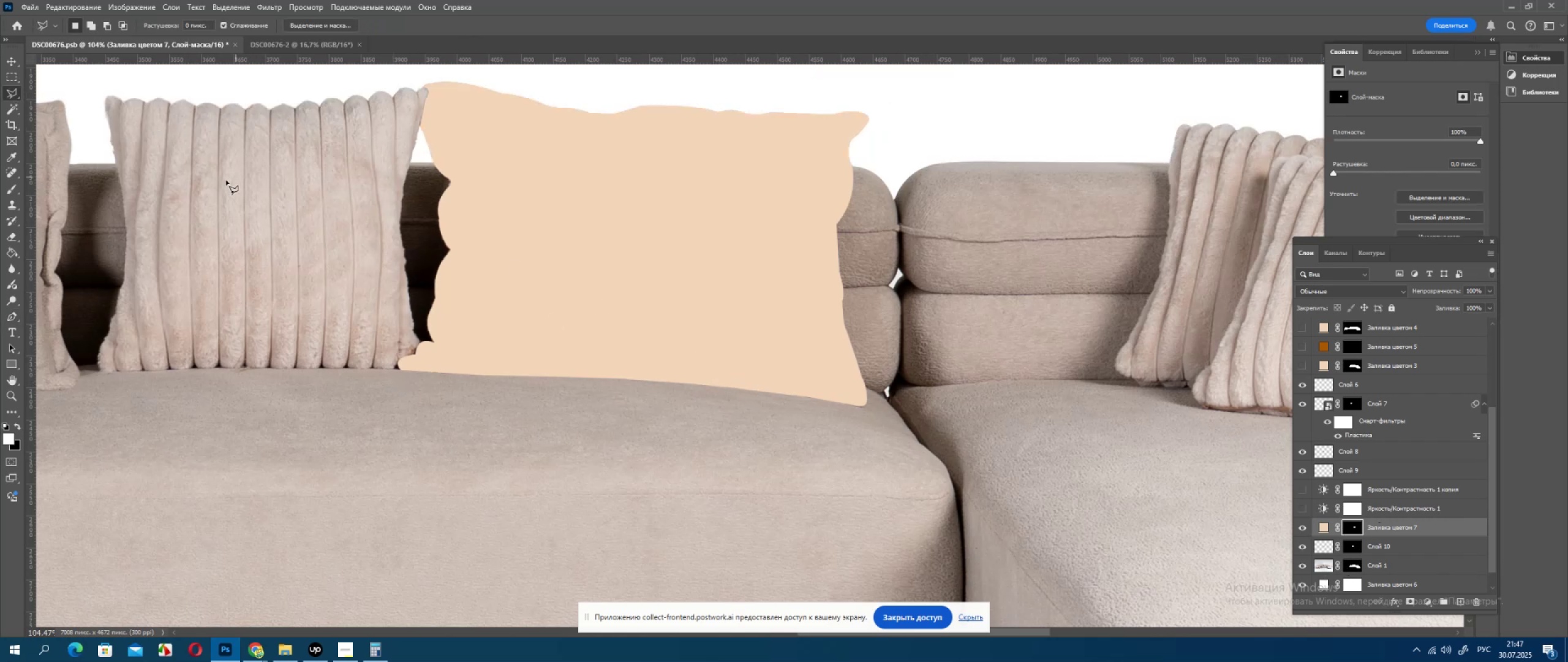 
key(Alt+AltLeft)
 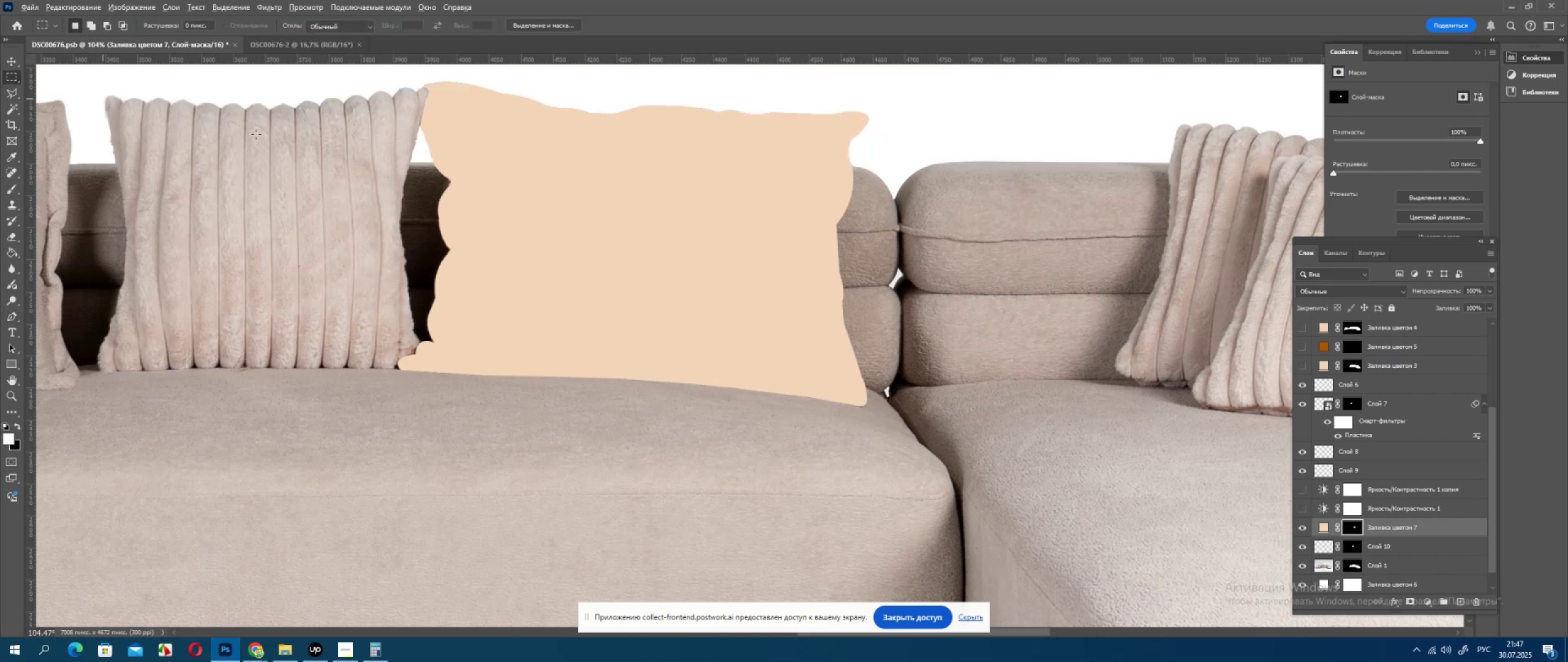 
scroll: coordinate [383, 162], scroll_direction: down, amount: 3.0
 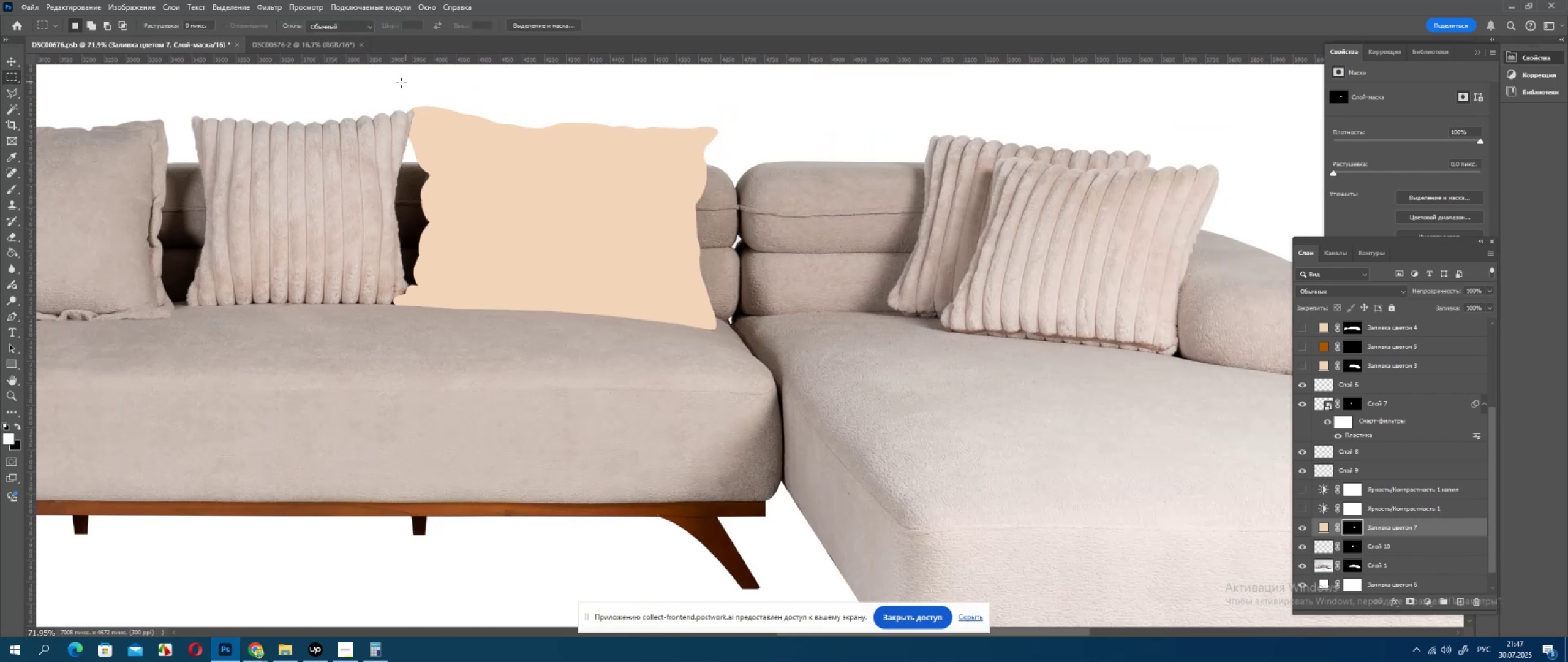 
left_click_drag(start_coordinate=[390, 86], to_coordinate=[731, 337])
 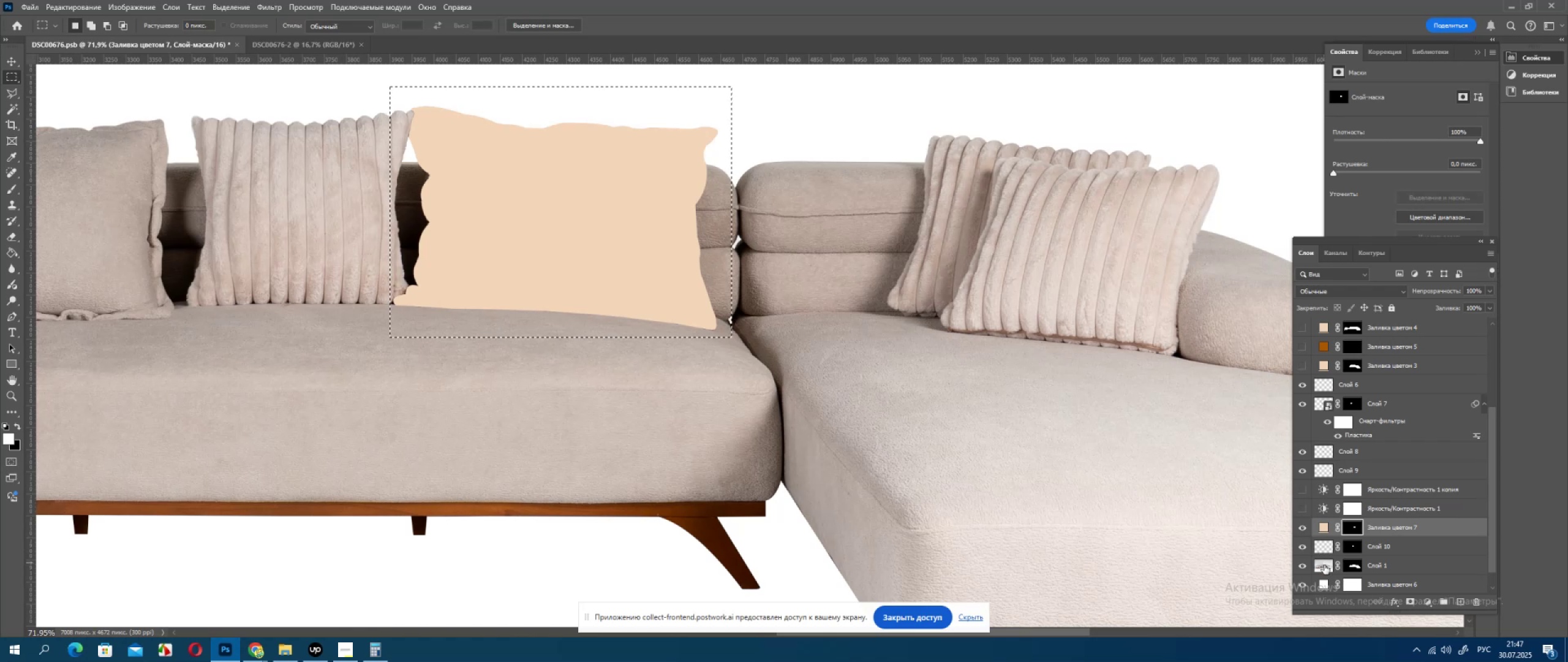 
key(Control+J)
 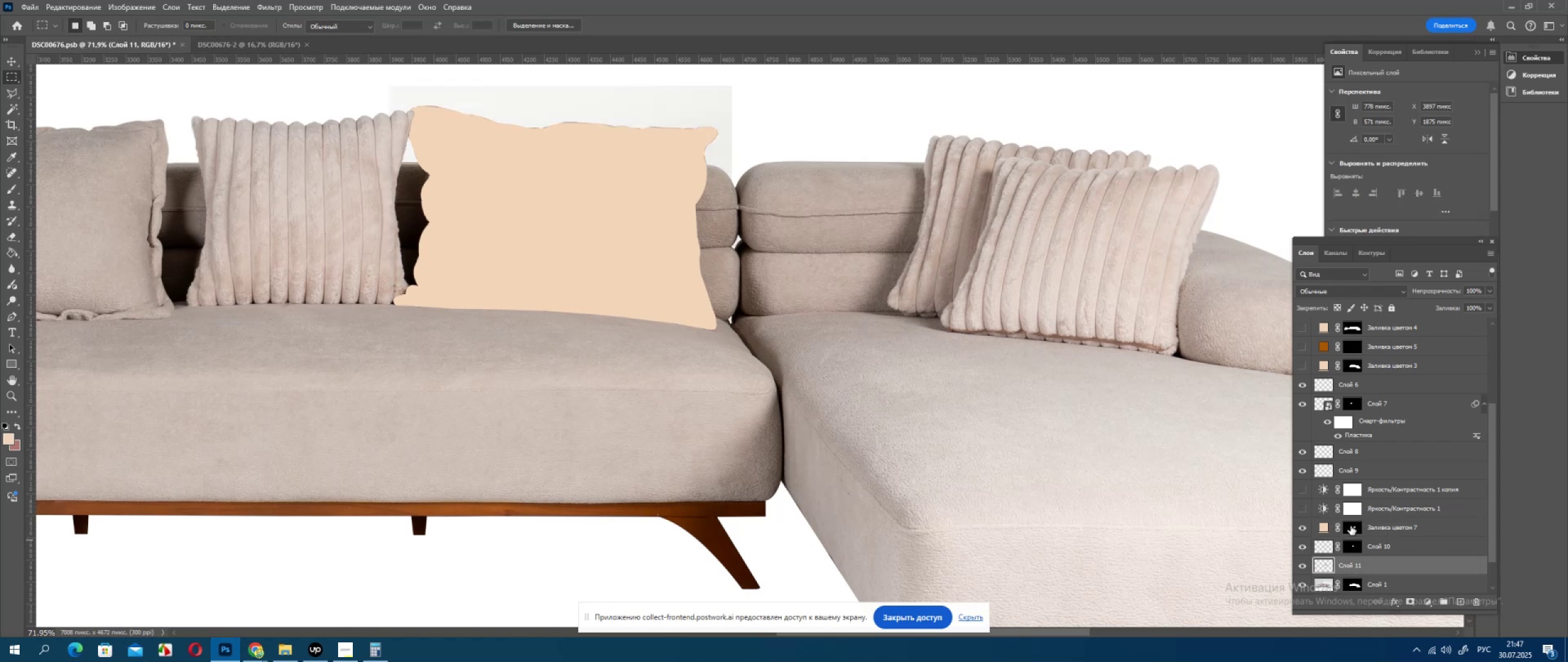 
left_click_drag(start_coordinate=[1354, 526], to_coordinate=[1355, 563])
 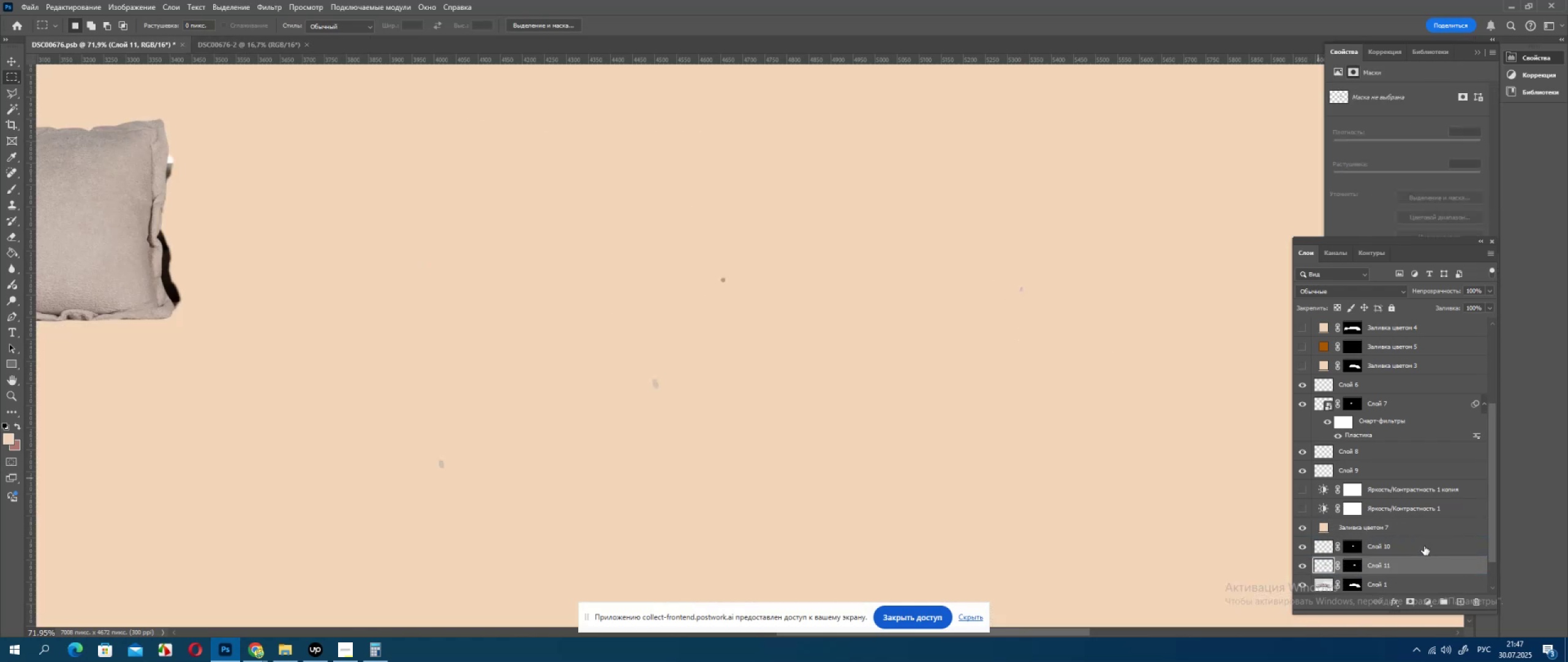 
key(Control+ControlLeft)
 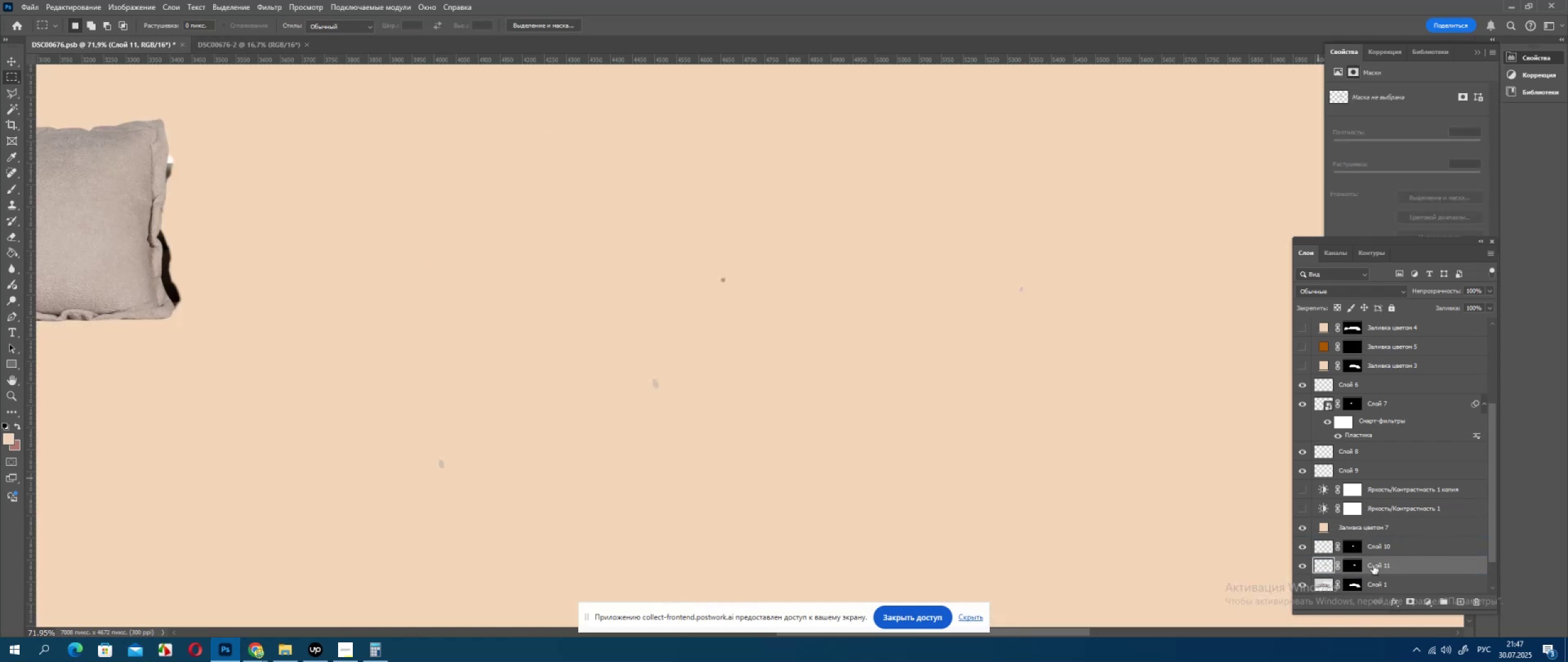 
key(Control+Z)
 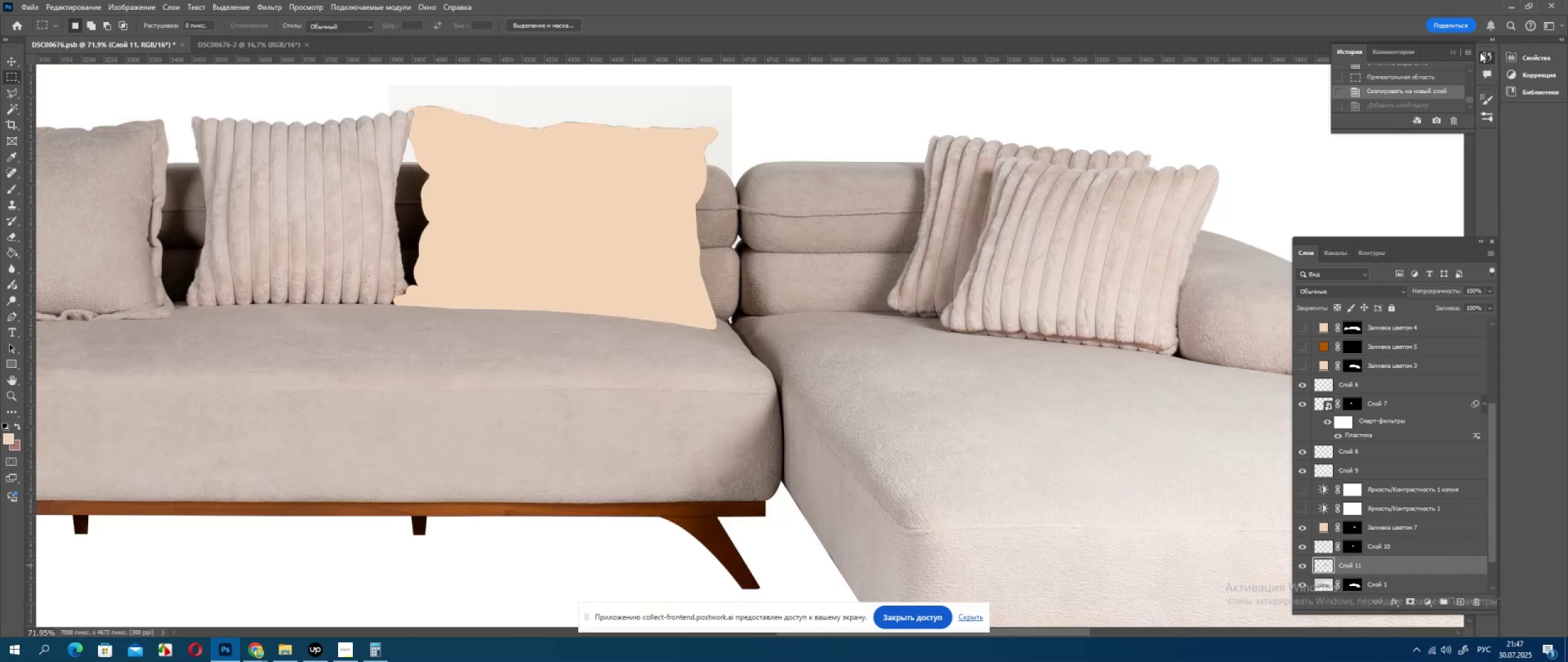 
left_click([1436, 103])
 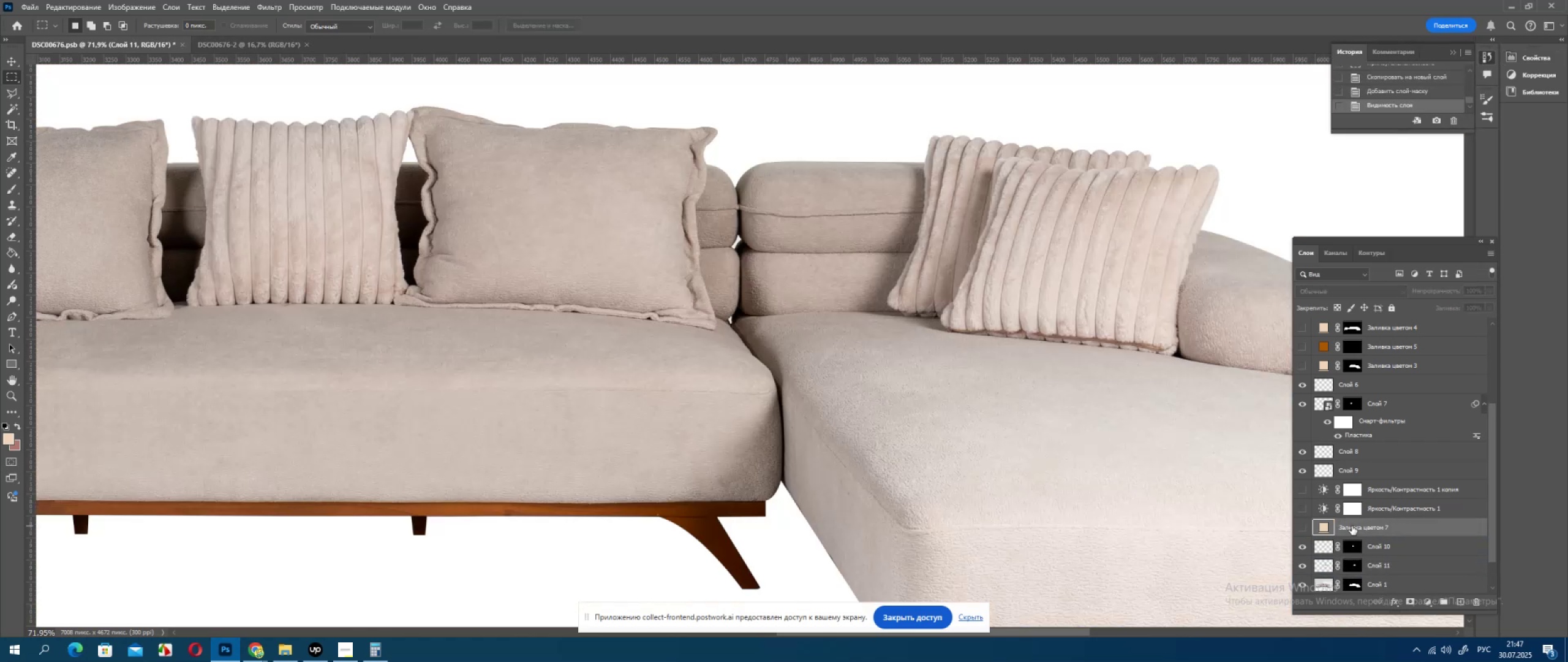 
key(Delete)
 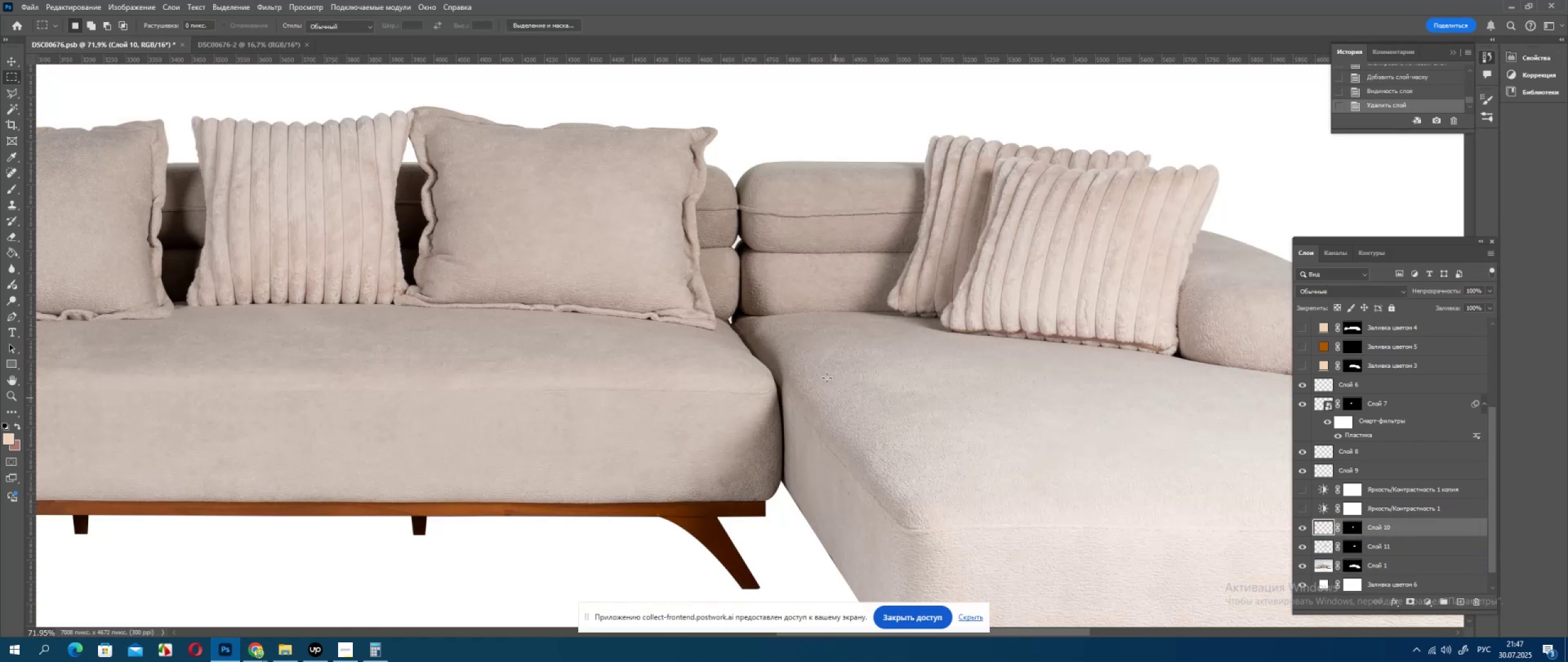 
hold_key(key=AltLeft, duration=0.35)
scroll: coordinate [817, 361], scroll_direction: down, amount: 4.0
 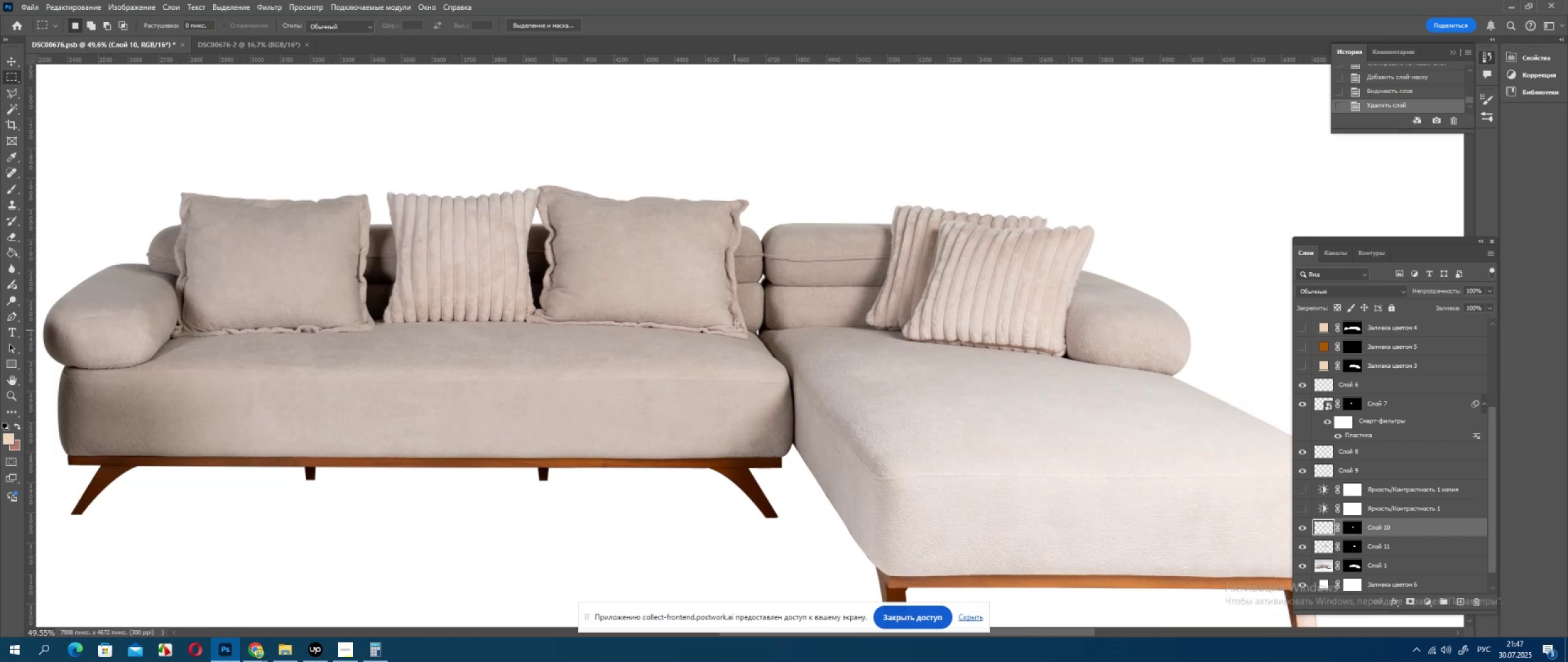 
hold_key(key=Space, duration=0.69)
 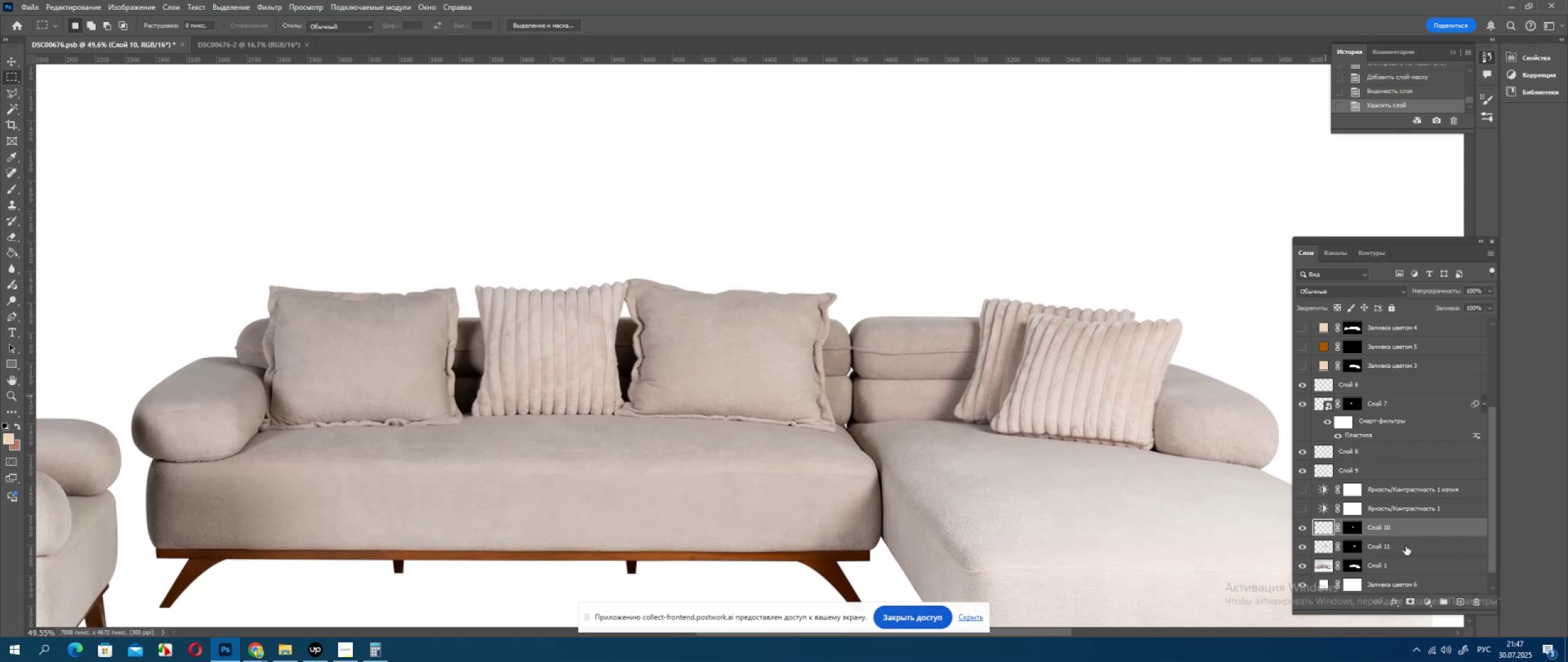 
left_click_drag(start_coordinate=[755, 320], to_coordinate=[843, 413])
 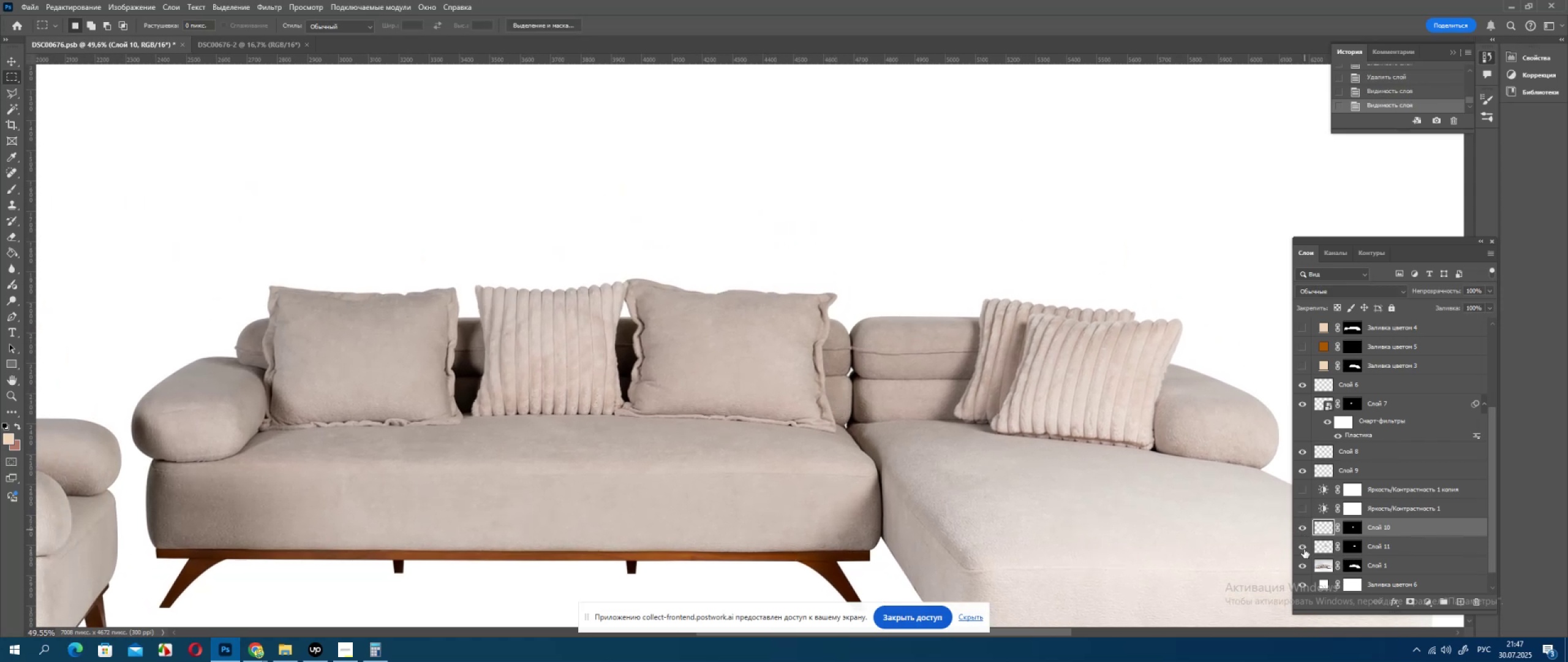 
double_click([1304, 549])
 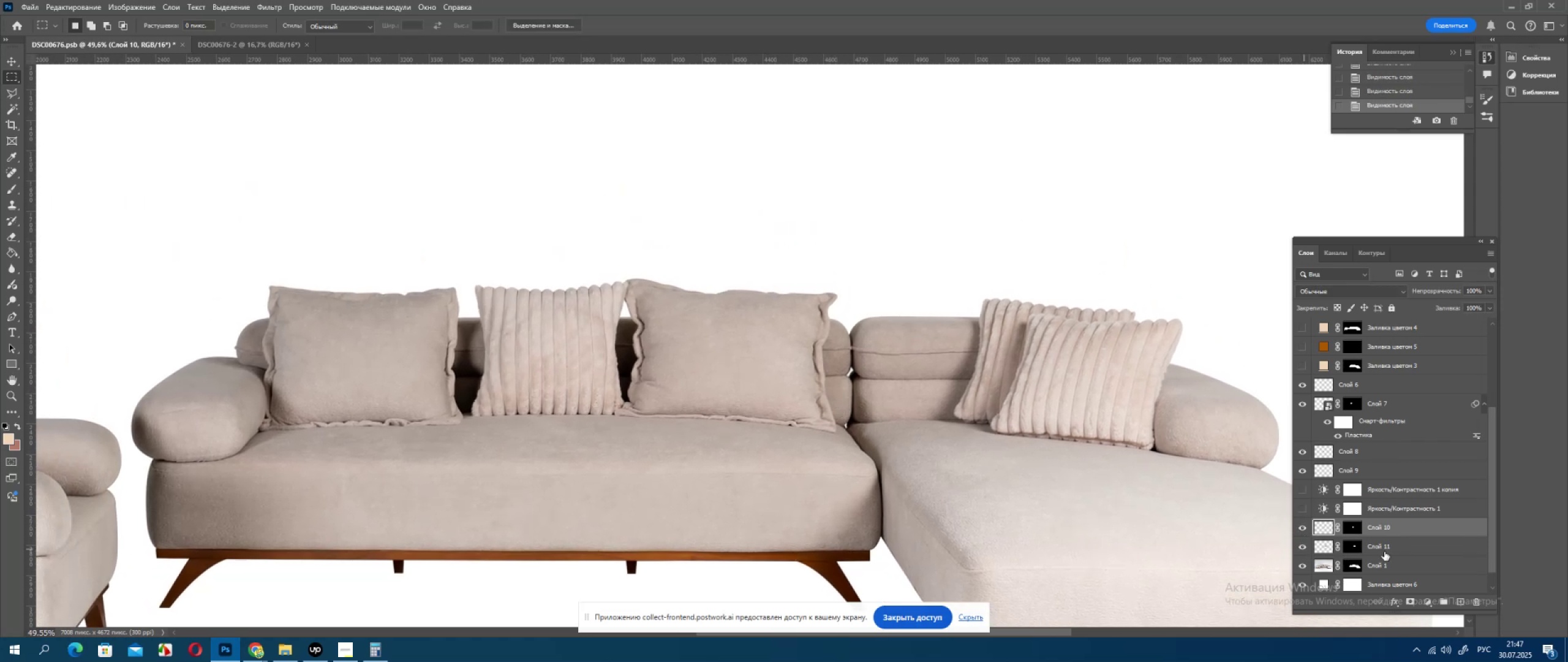 
left_click([1384, 549])
 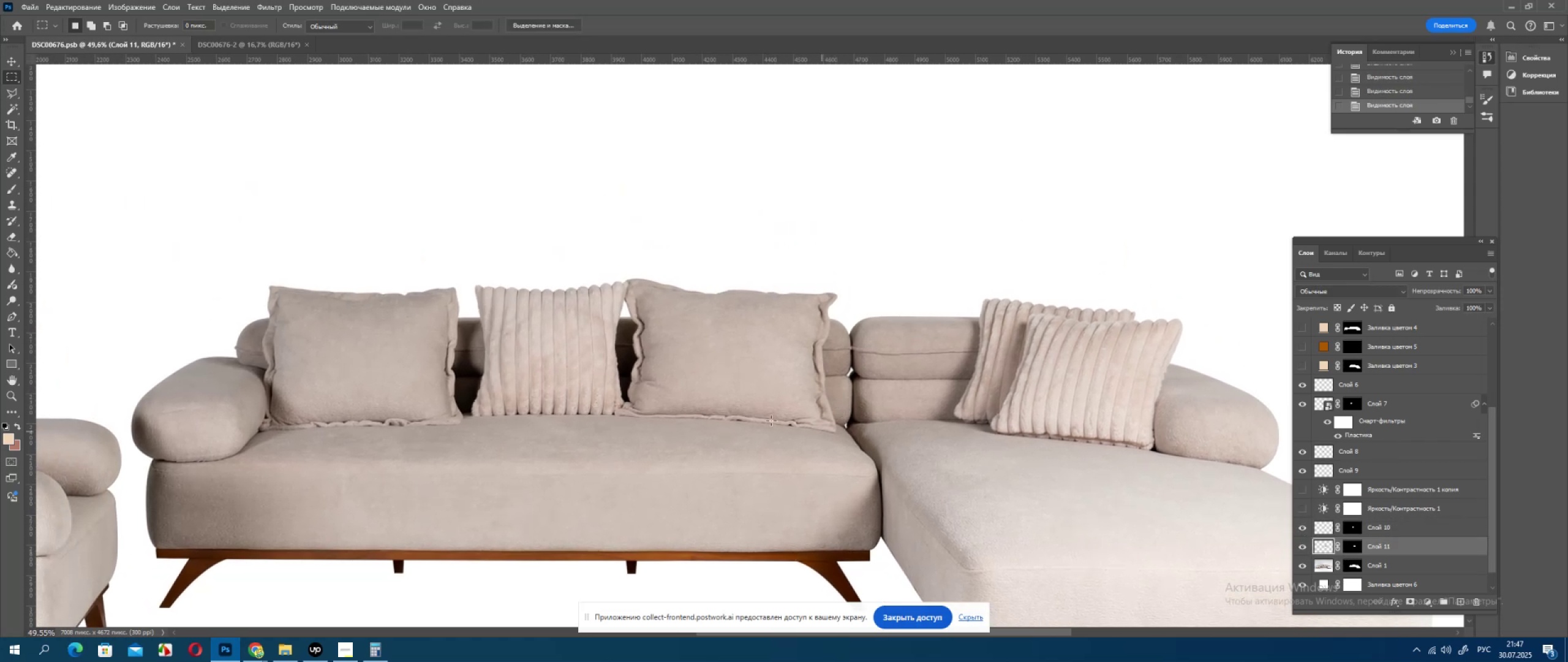 
hold_key(key=AltLeft, duration=0.35)
scroll: coordinate [720, 385], scroll_direction: up, amount: 5.0
 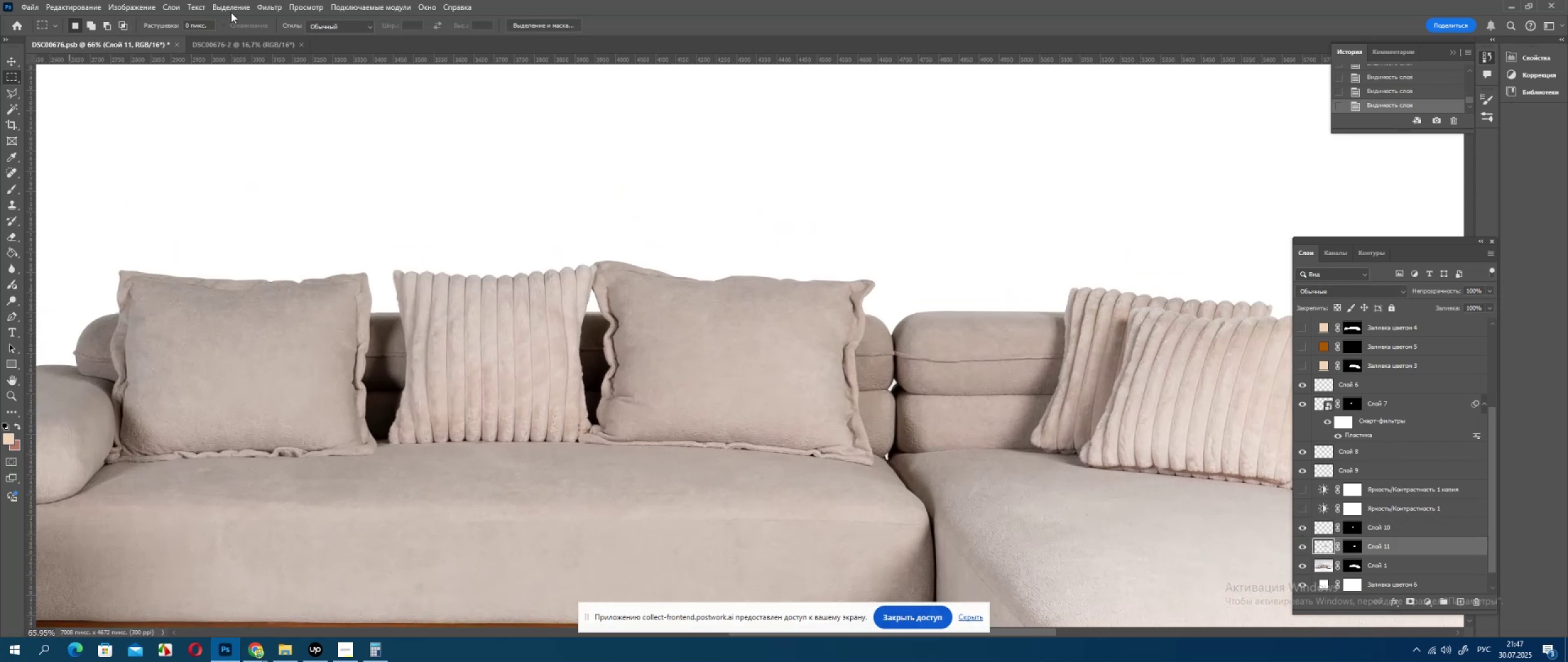 
left_click([268, 7])
 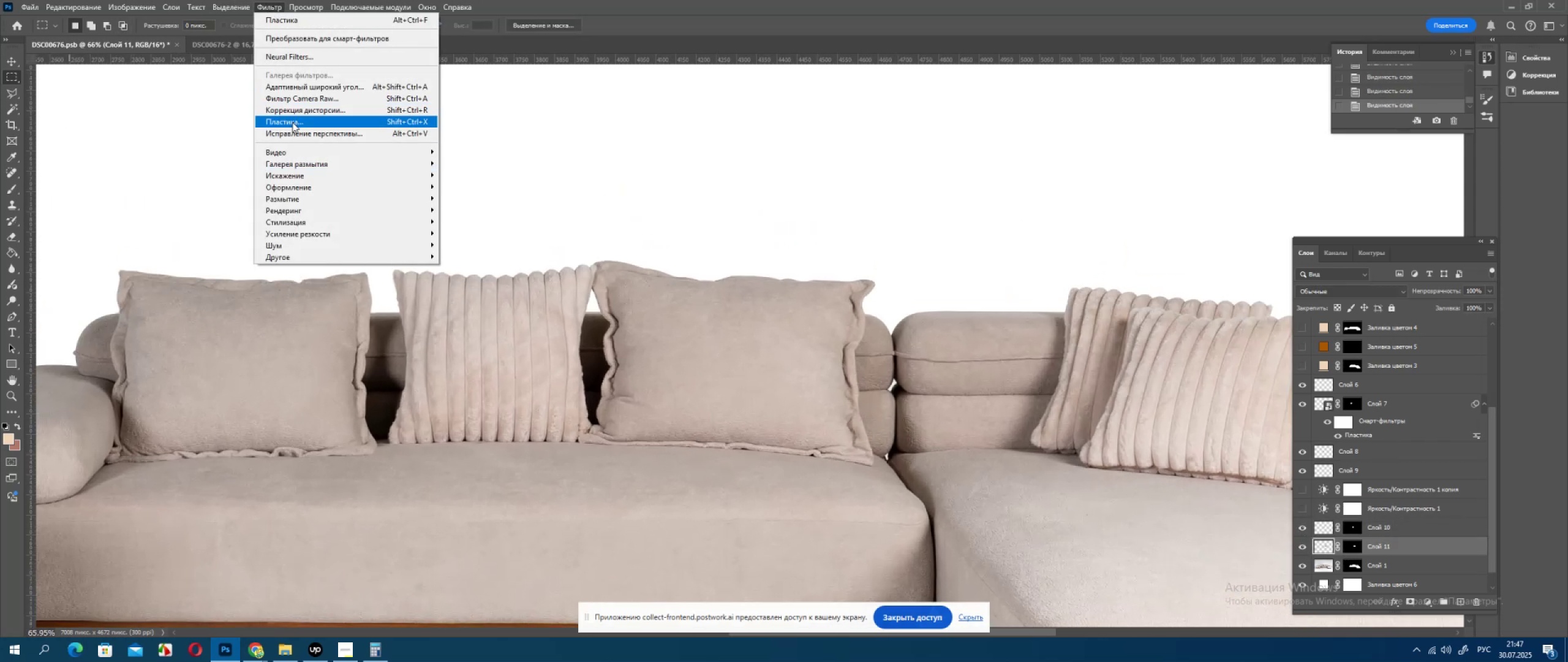 
left_click([292, 122])
 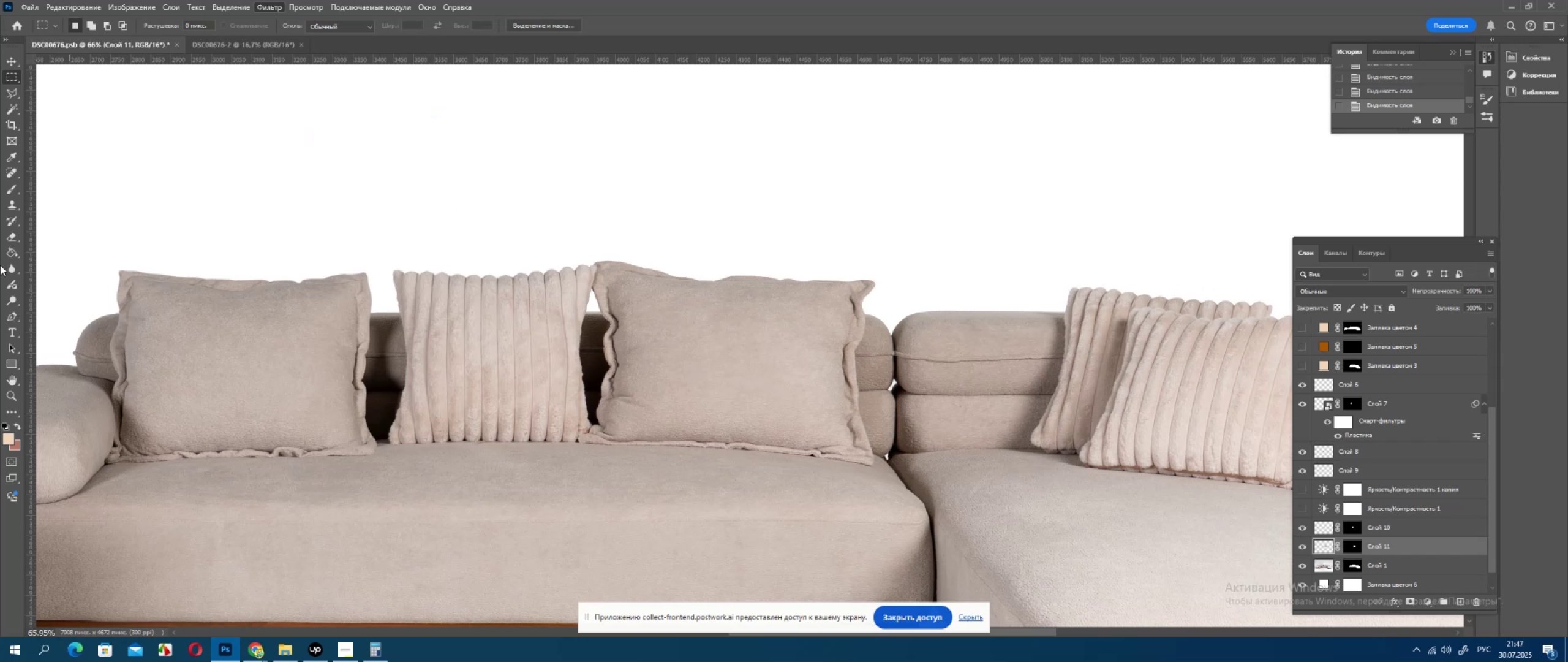 
hold_key(key=AltLeft, duration=0.83)
scroll: coordinate [872, 291], scroll_direction: up, amount: 8.0
 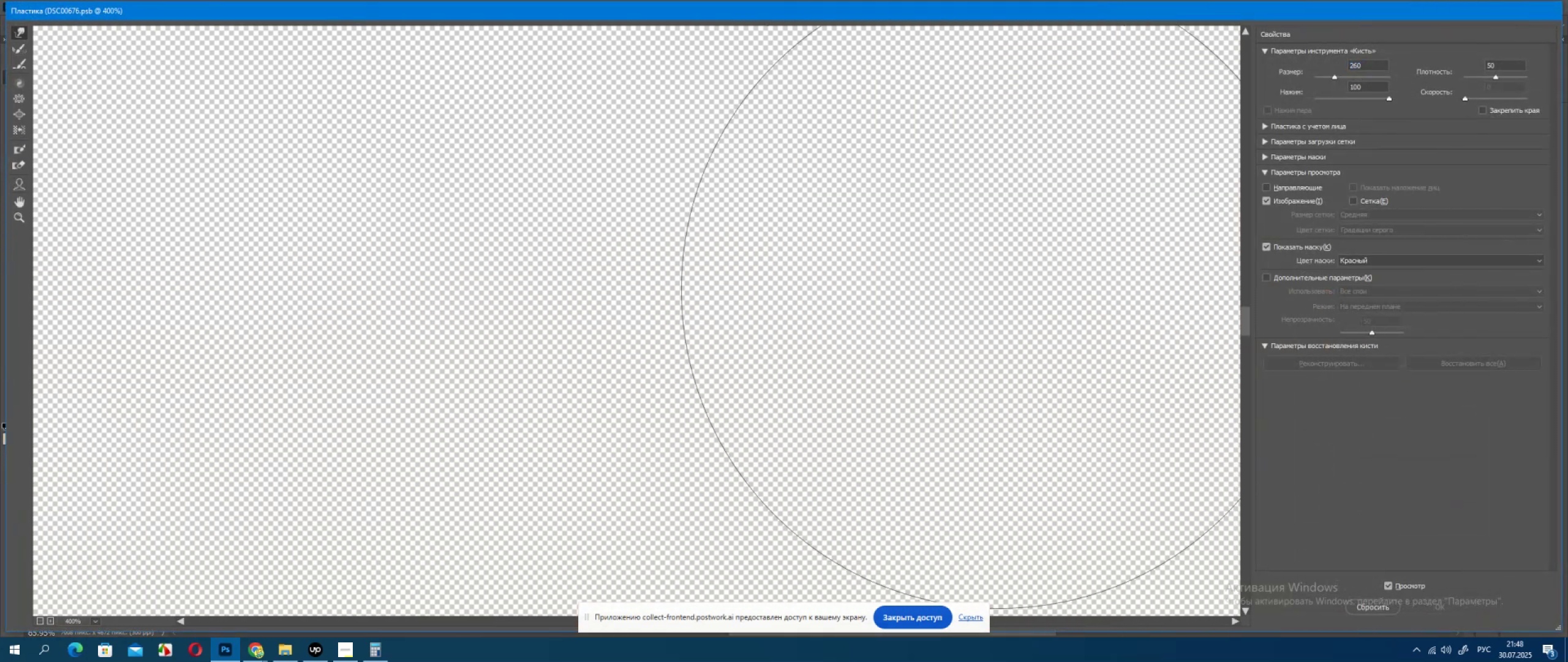 
hold_key(key=AltLeft, duration=0.31)
scroll: coordinate [1009, 291], scroll_direction: down, amount: 3.0
 